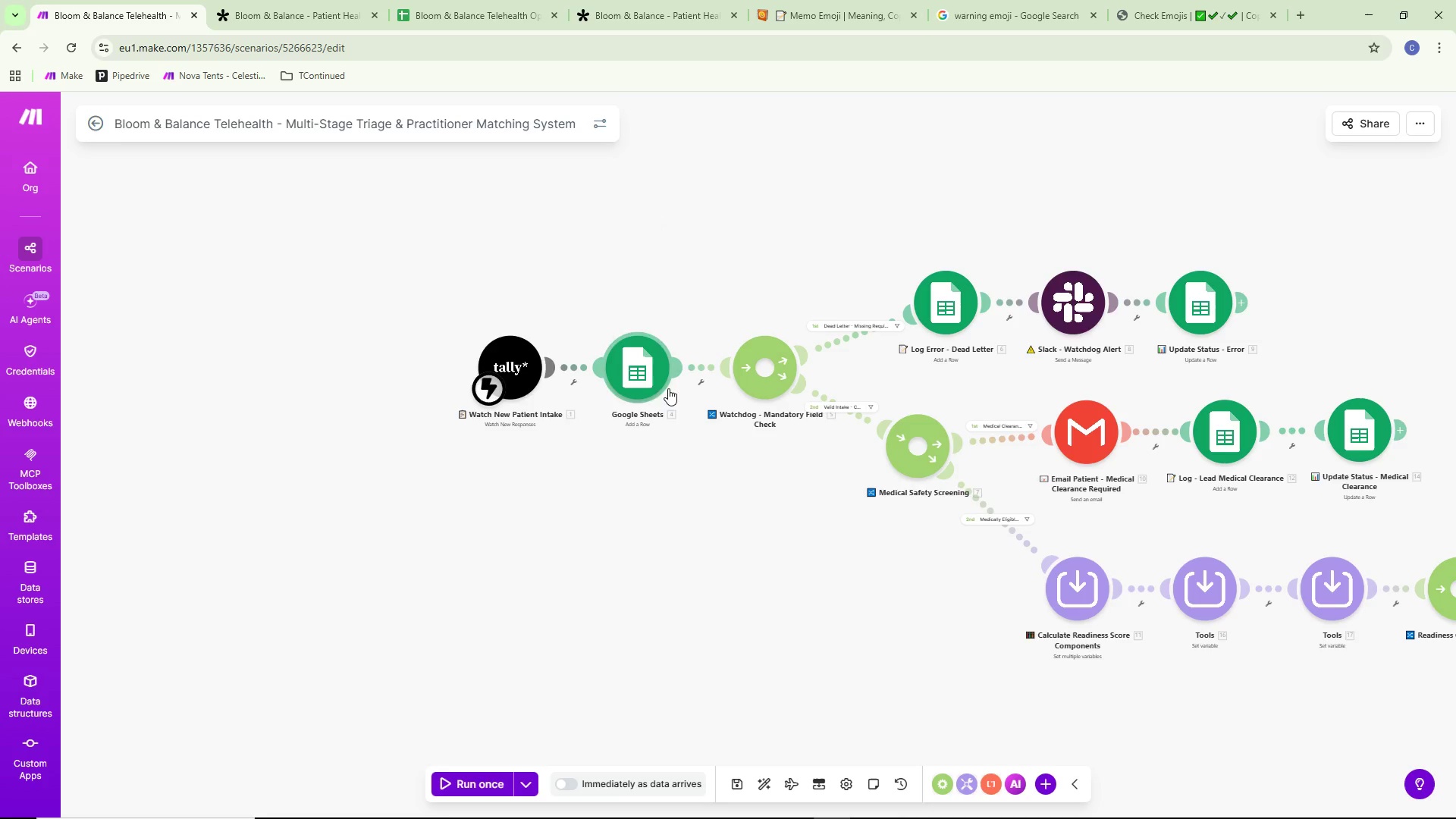 
scroll: coordinate [672, 237], scroll_direction: up, amount: 1.0
 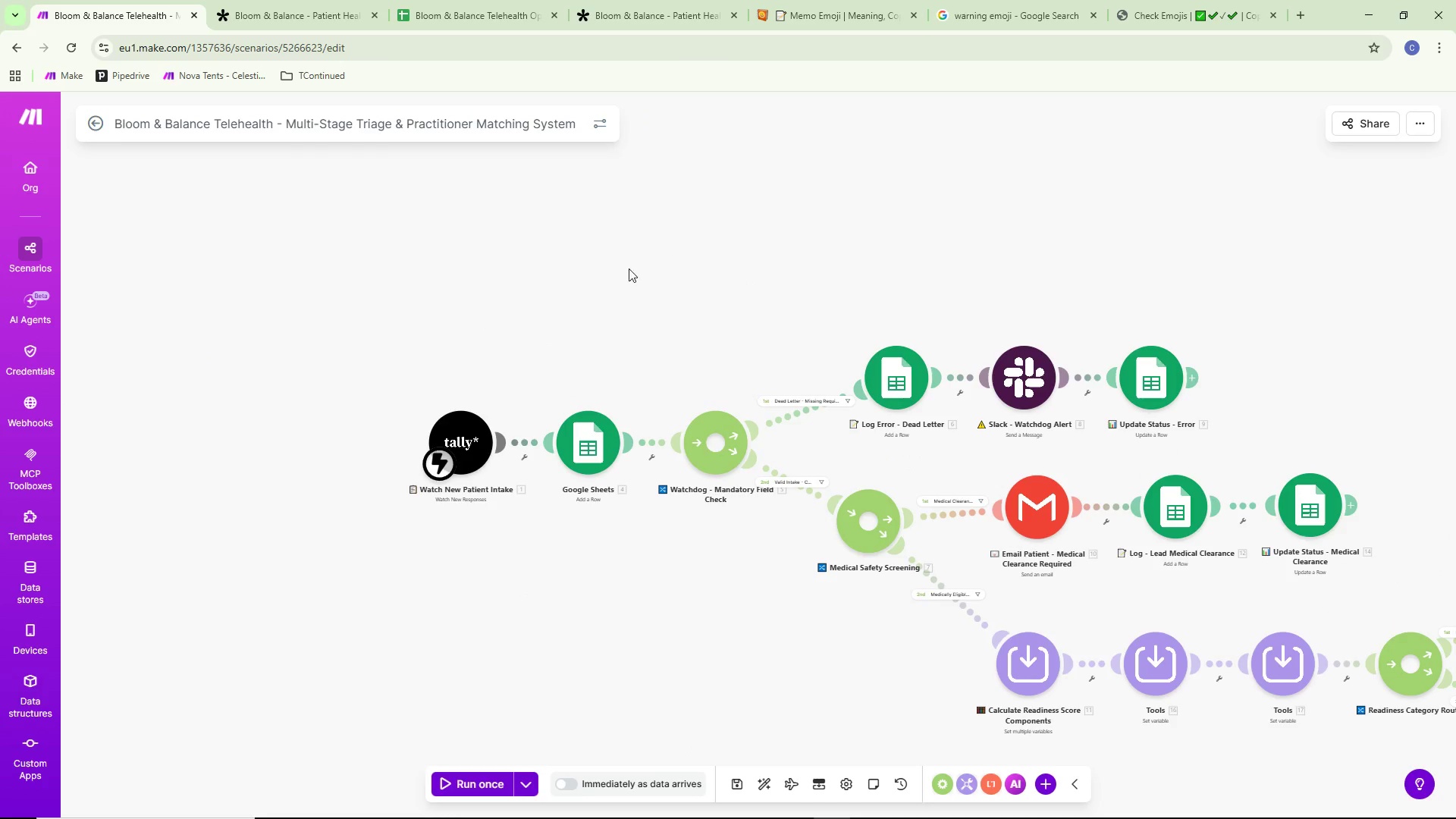 
left_click_drag(start_coordinate=[838, 613], to_coordinate=[516, 560])
 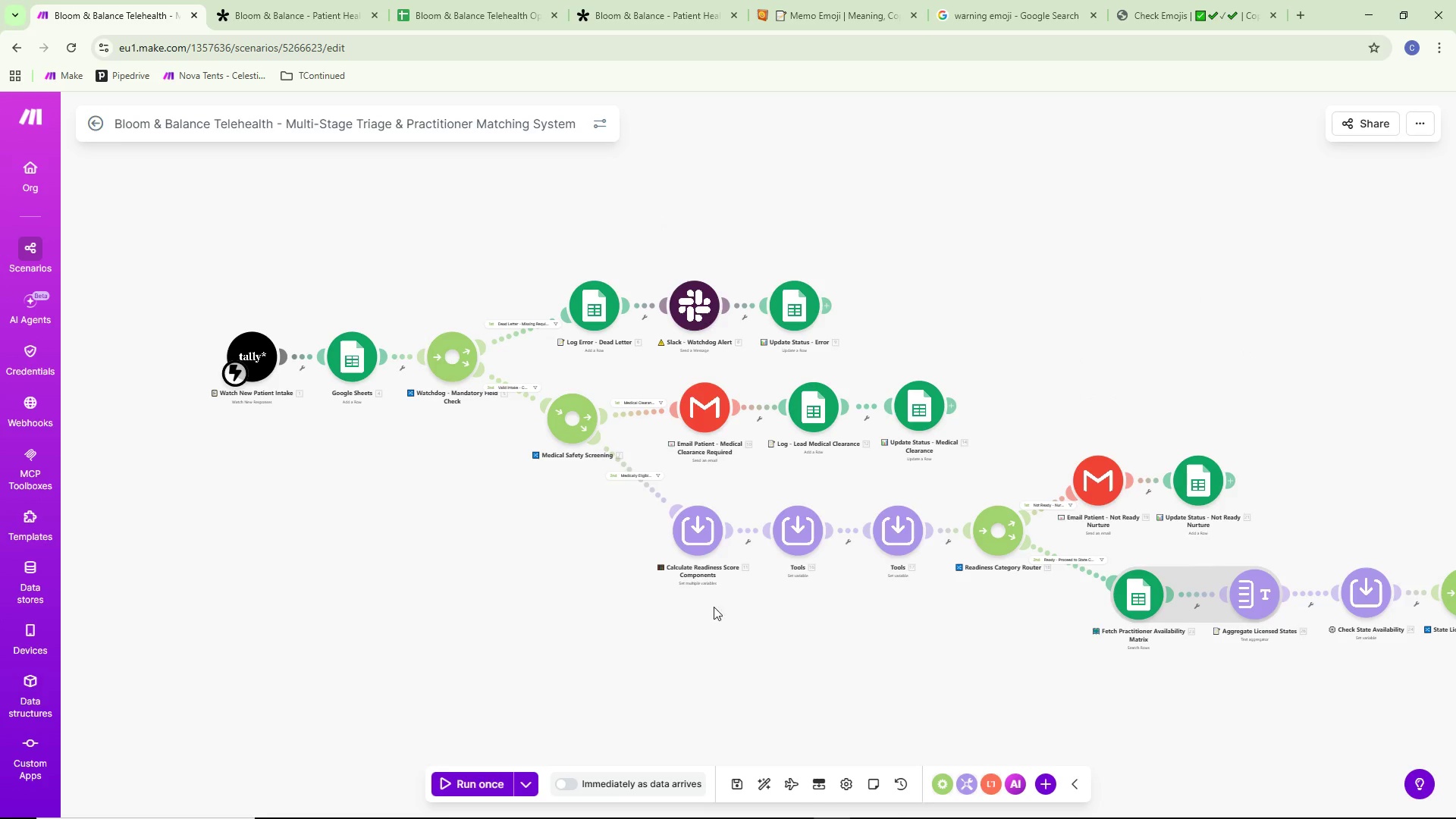 
scroll: coordinate [806, 565], scroll_direction: down, amount: 1.0
 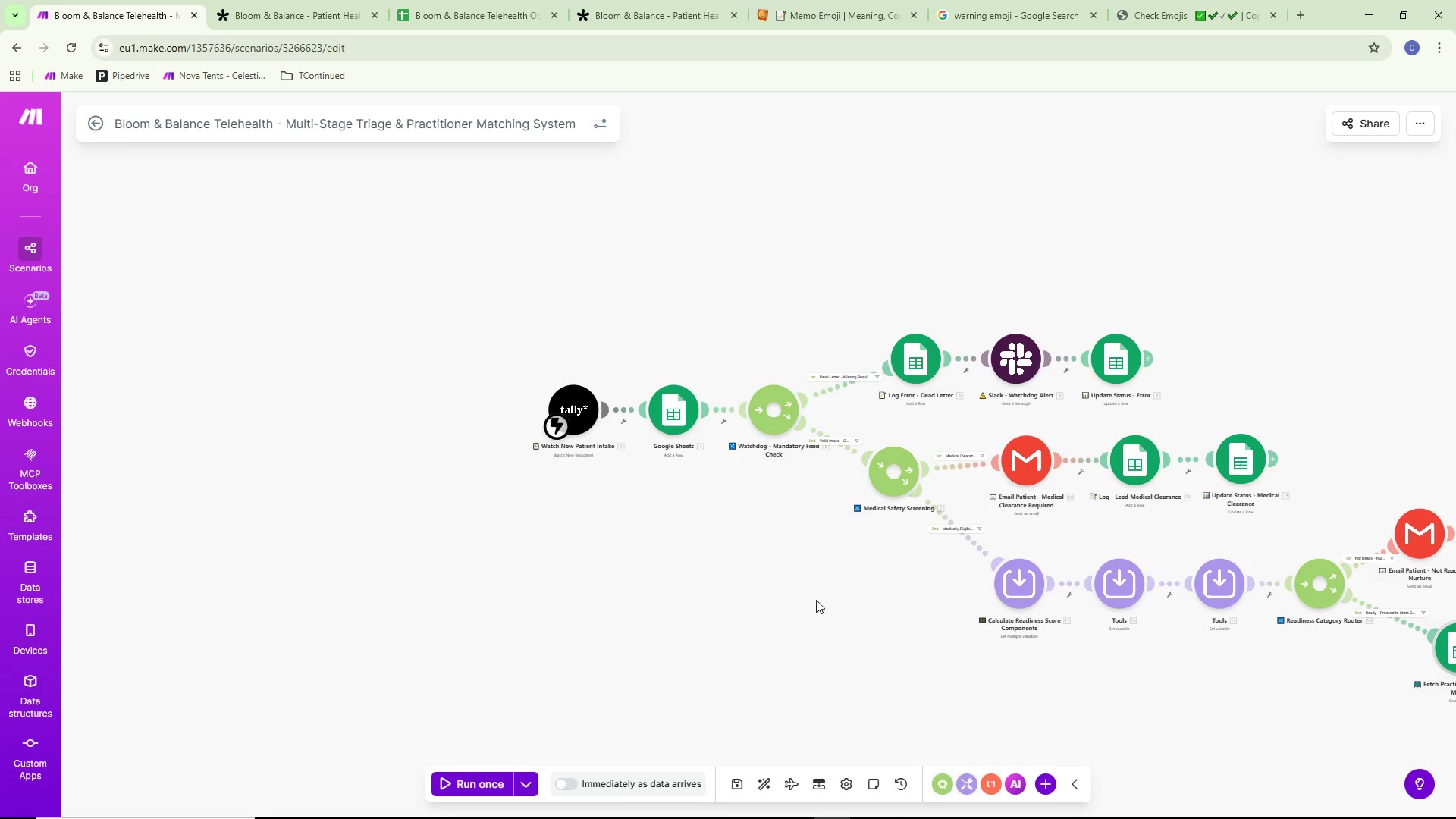 
left_click_drag(start_coordinate=[799, 638], to_coordinate=[519, 603])
 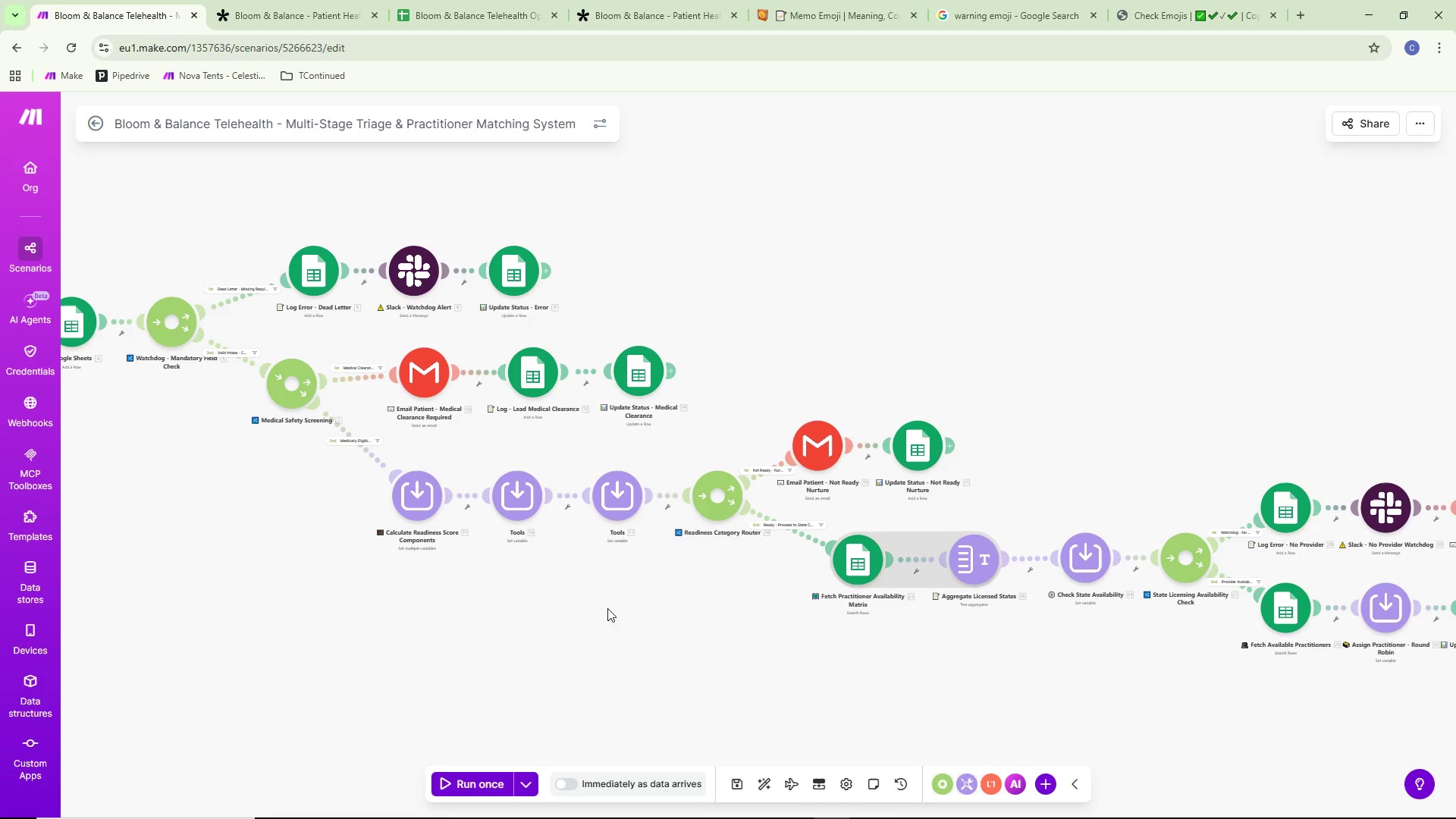 
left_click_drag(start_coordinate=[625, 613], to_coordinate=[422, 592])
 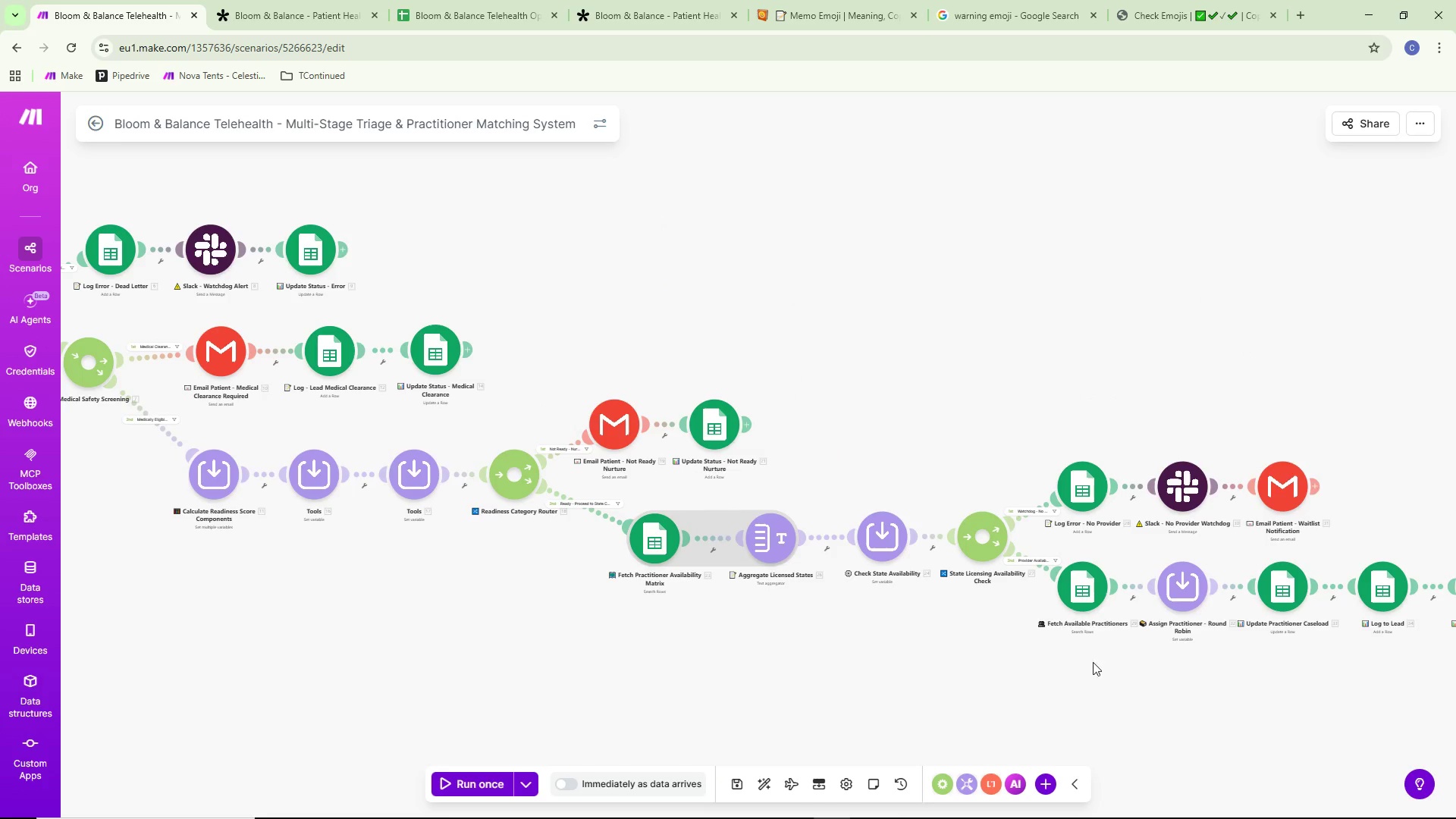 
left_click_drag(start_coordinate=[1024, 679], to_coordinate=[880, 656])
 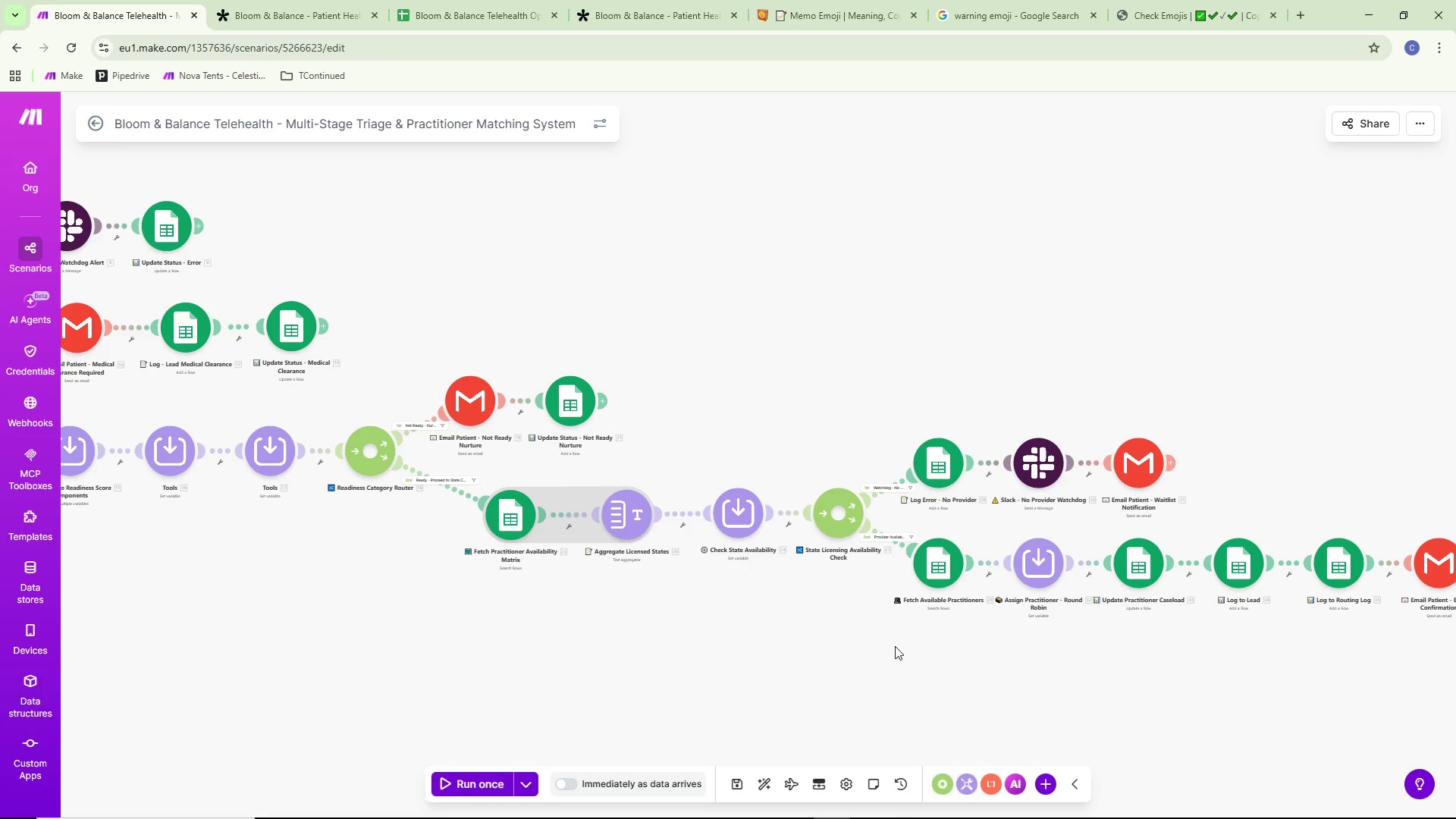 
left_click_drag(start_coordinate=[895, 640], to_coordinate=[1263, 638])
 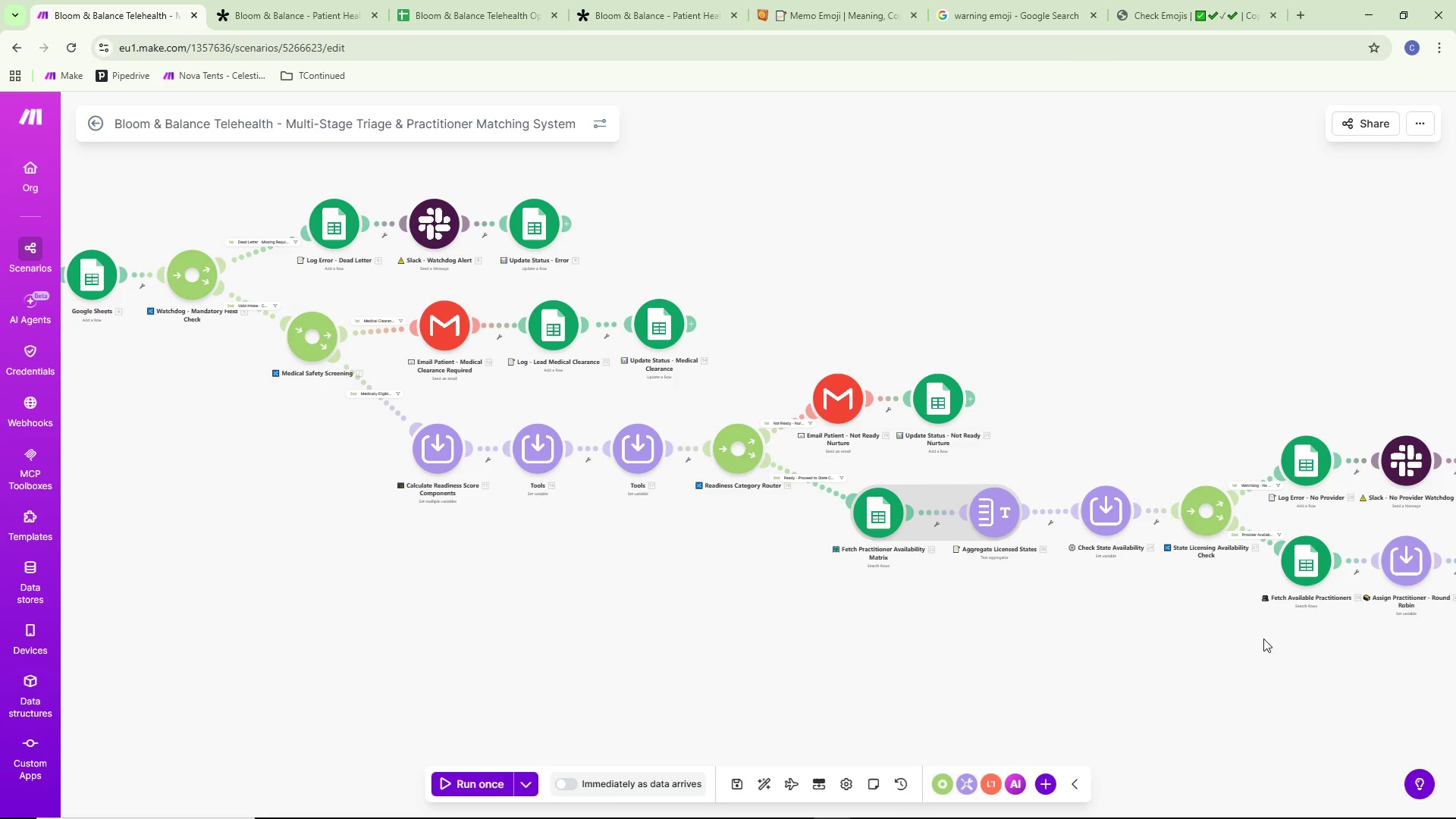 
wait(11.77)
 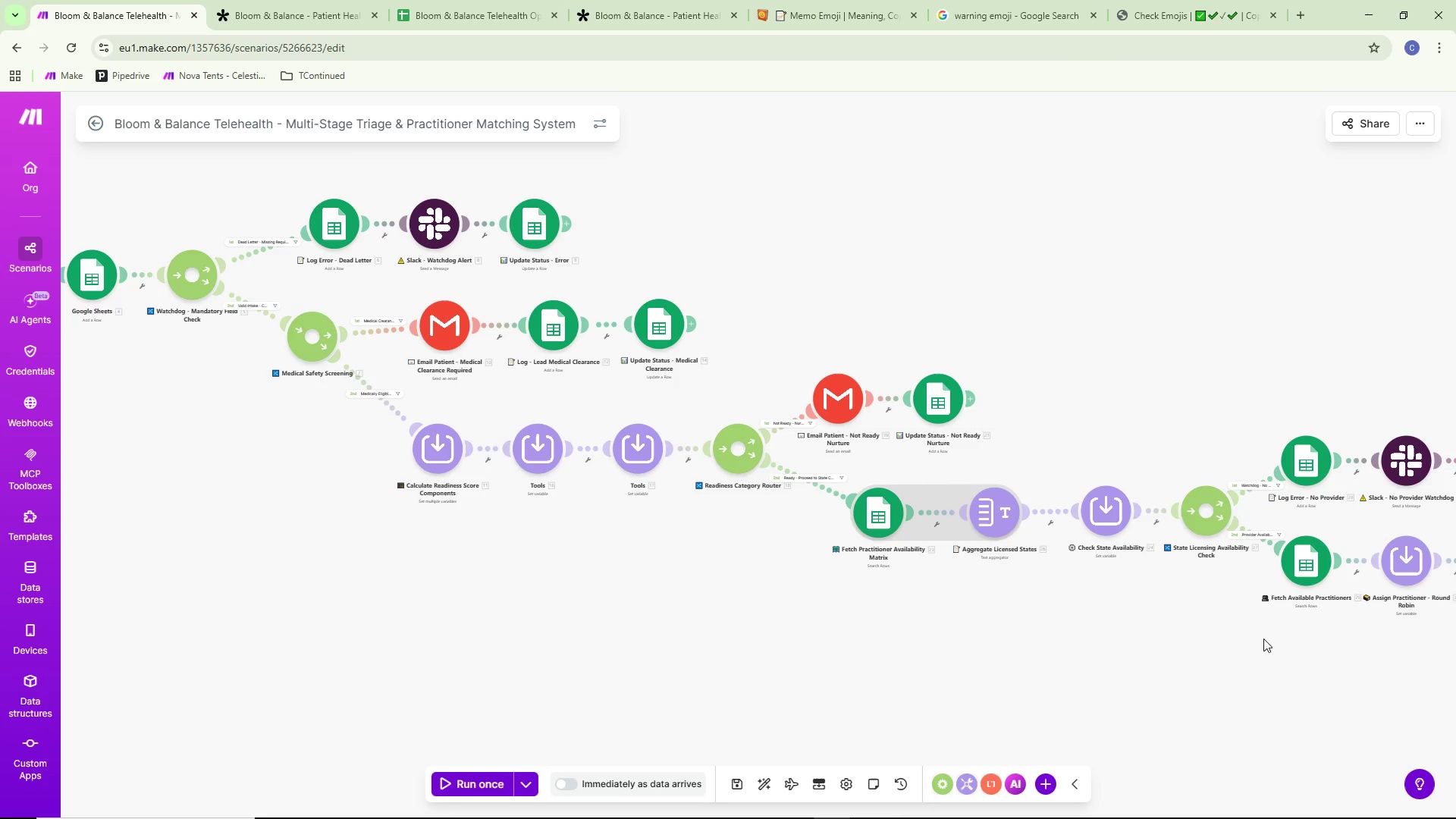 
mouse_move([541, 458])
 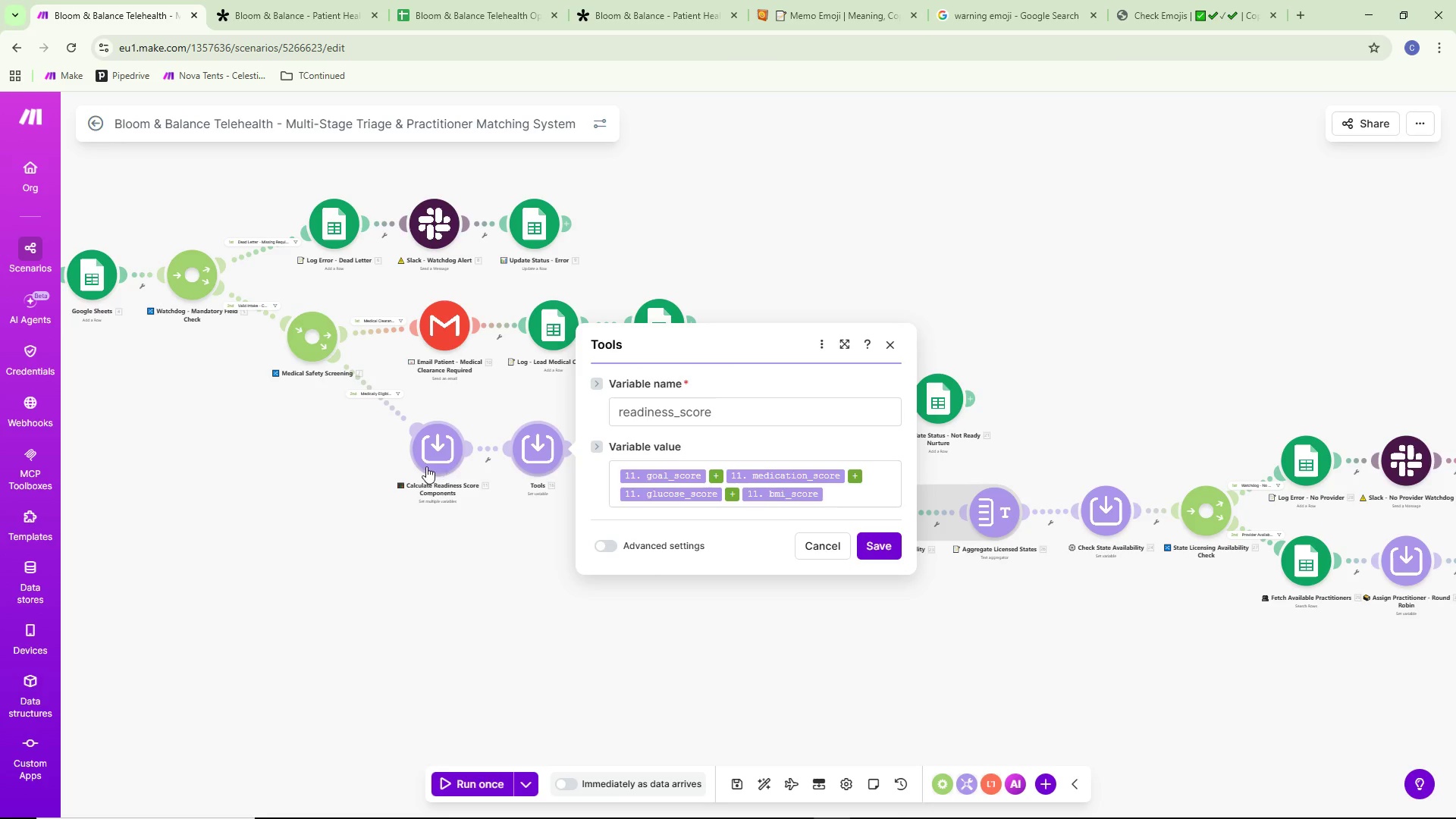 
left_click([431, 448])
 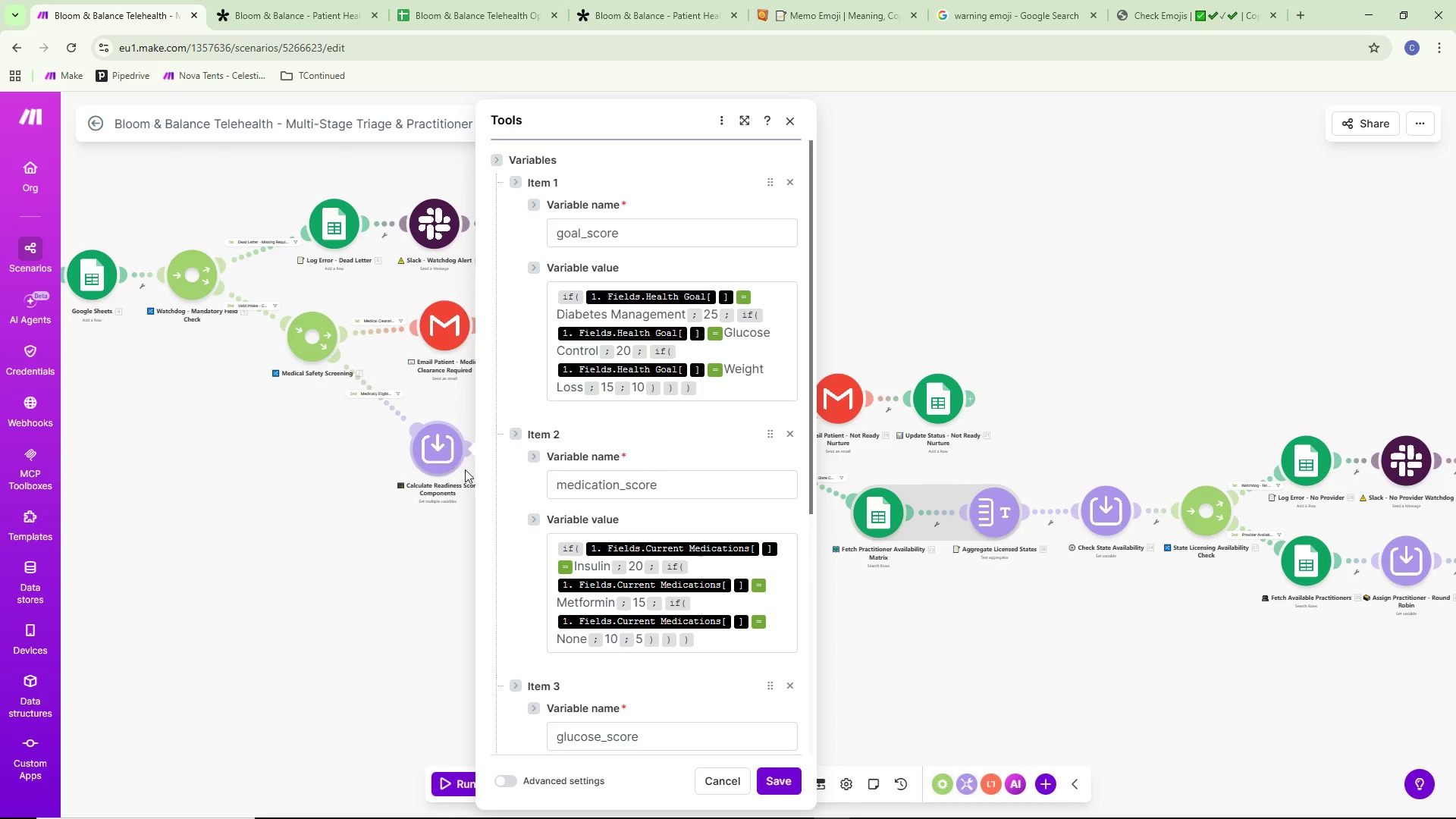 
wait(5.83)
 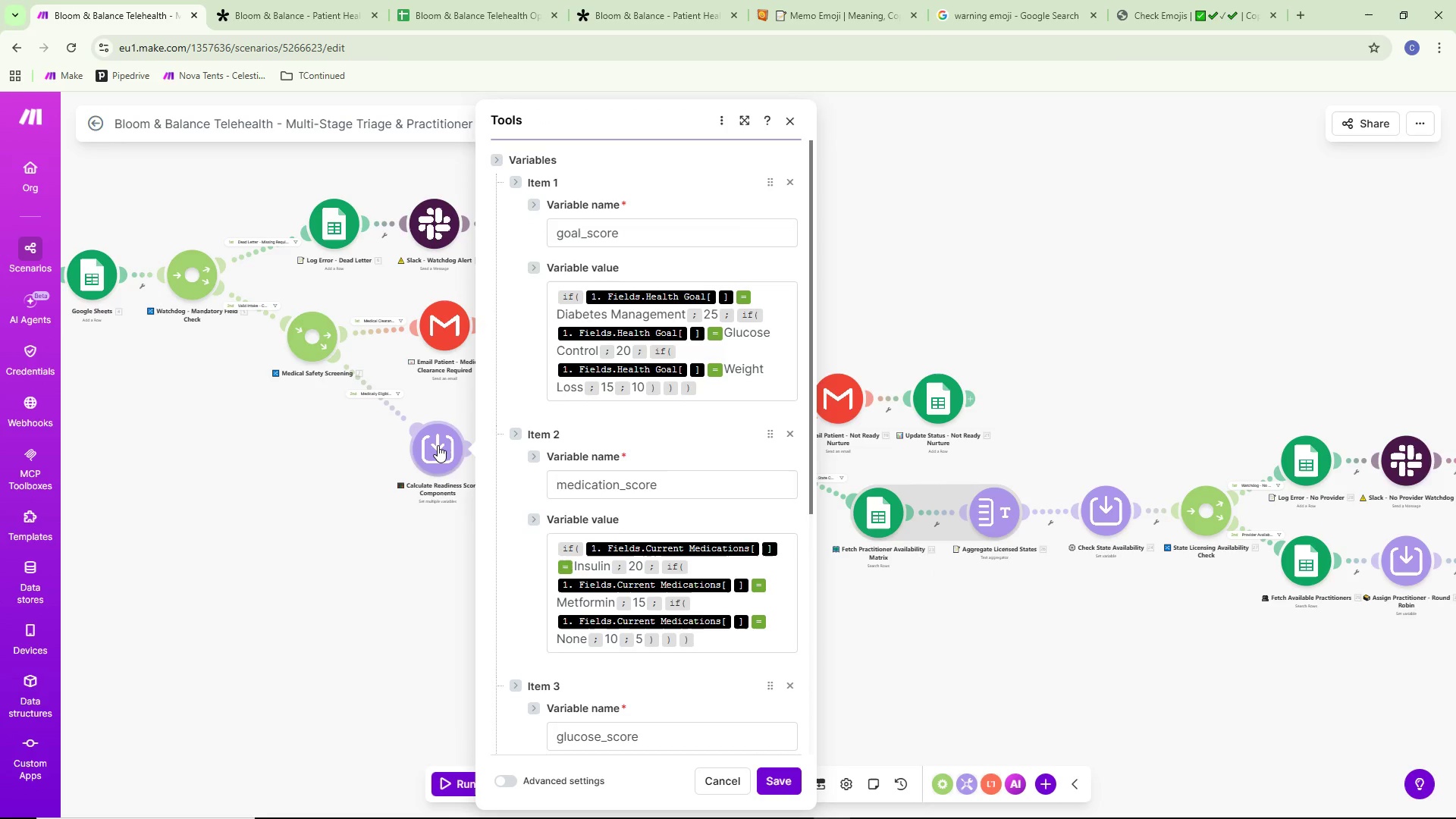 
left_click([921, 666])
 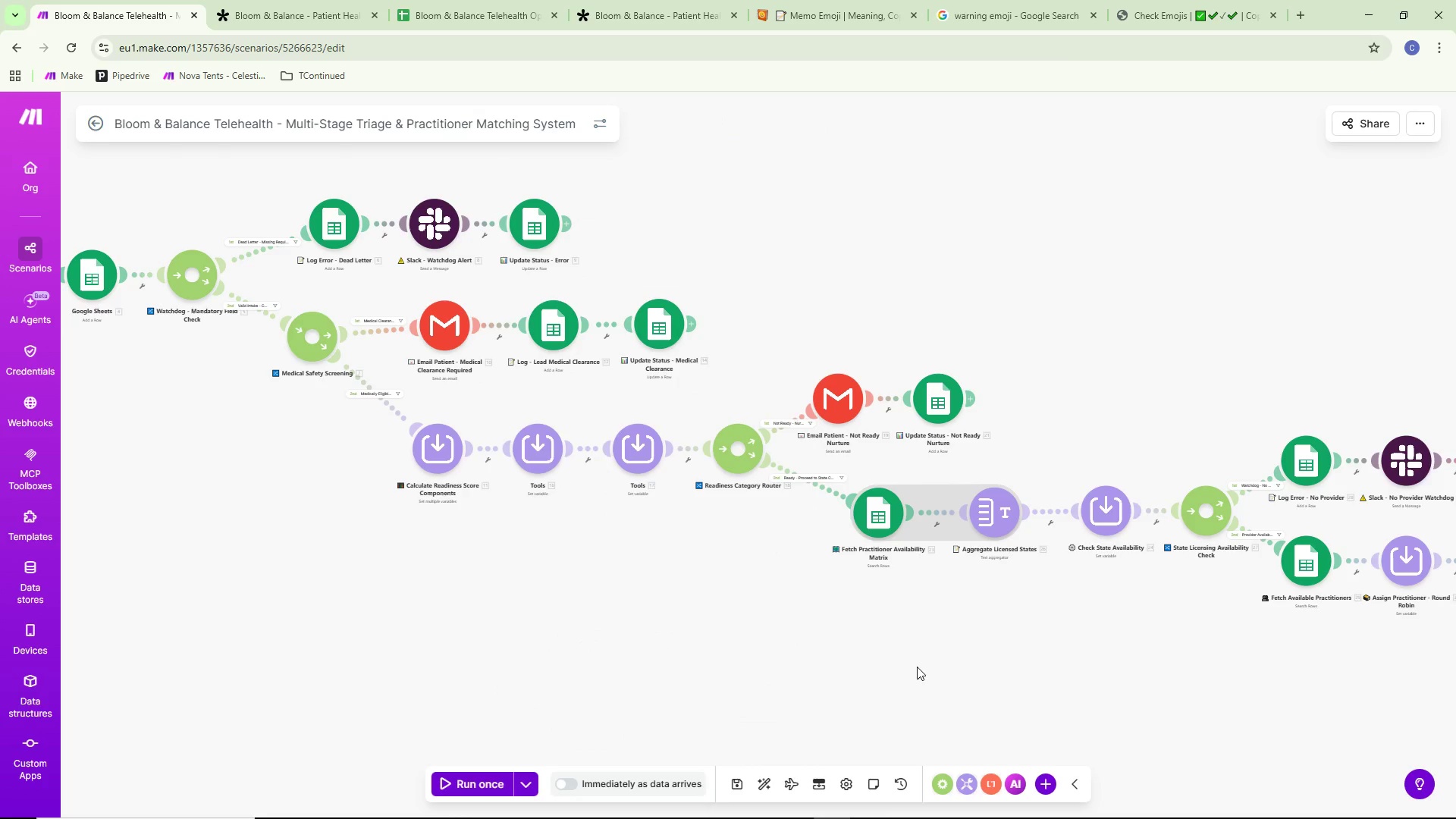 
scroll: coordinate [913, 667], scroll_direction: down, amount: 2.0
 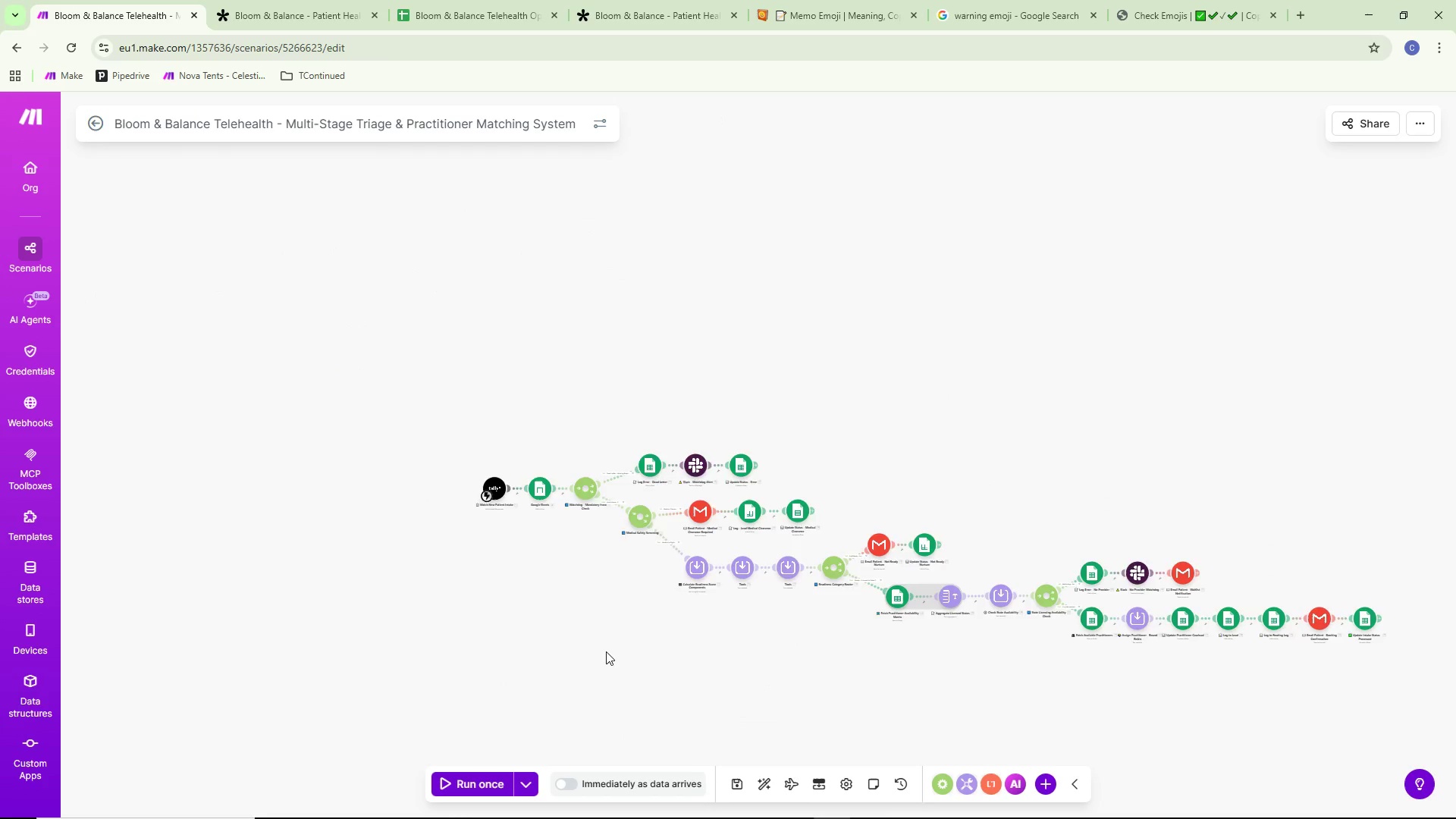 
left_click_drag(start_coordinate=[558, 639], to_coordinate=[673, 617])
 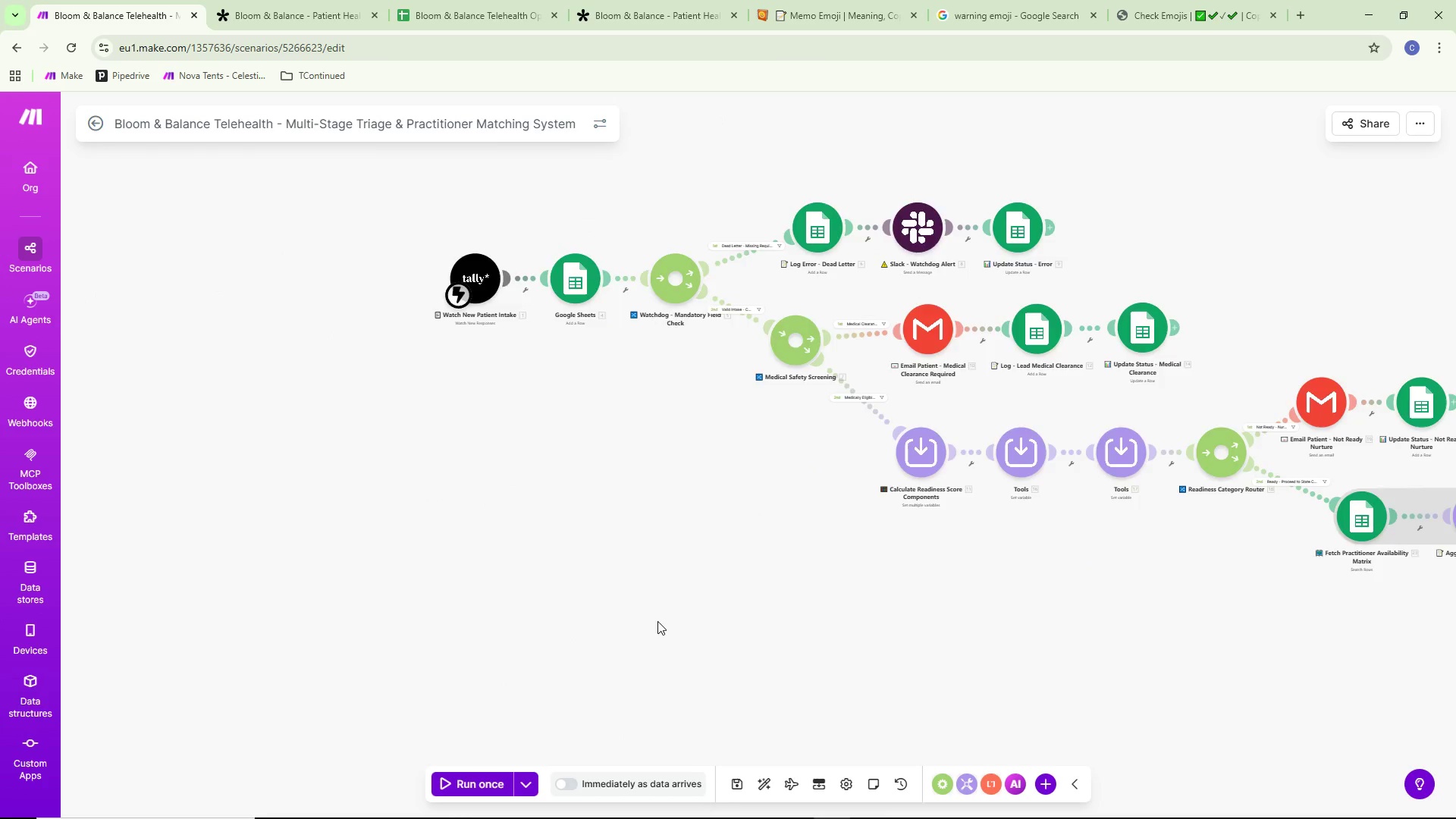 
scroll: coordinate [657, 621], scroll_direction: up, amount: 3.0
 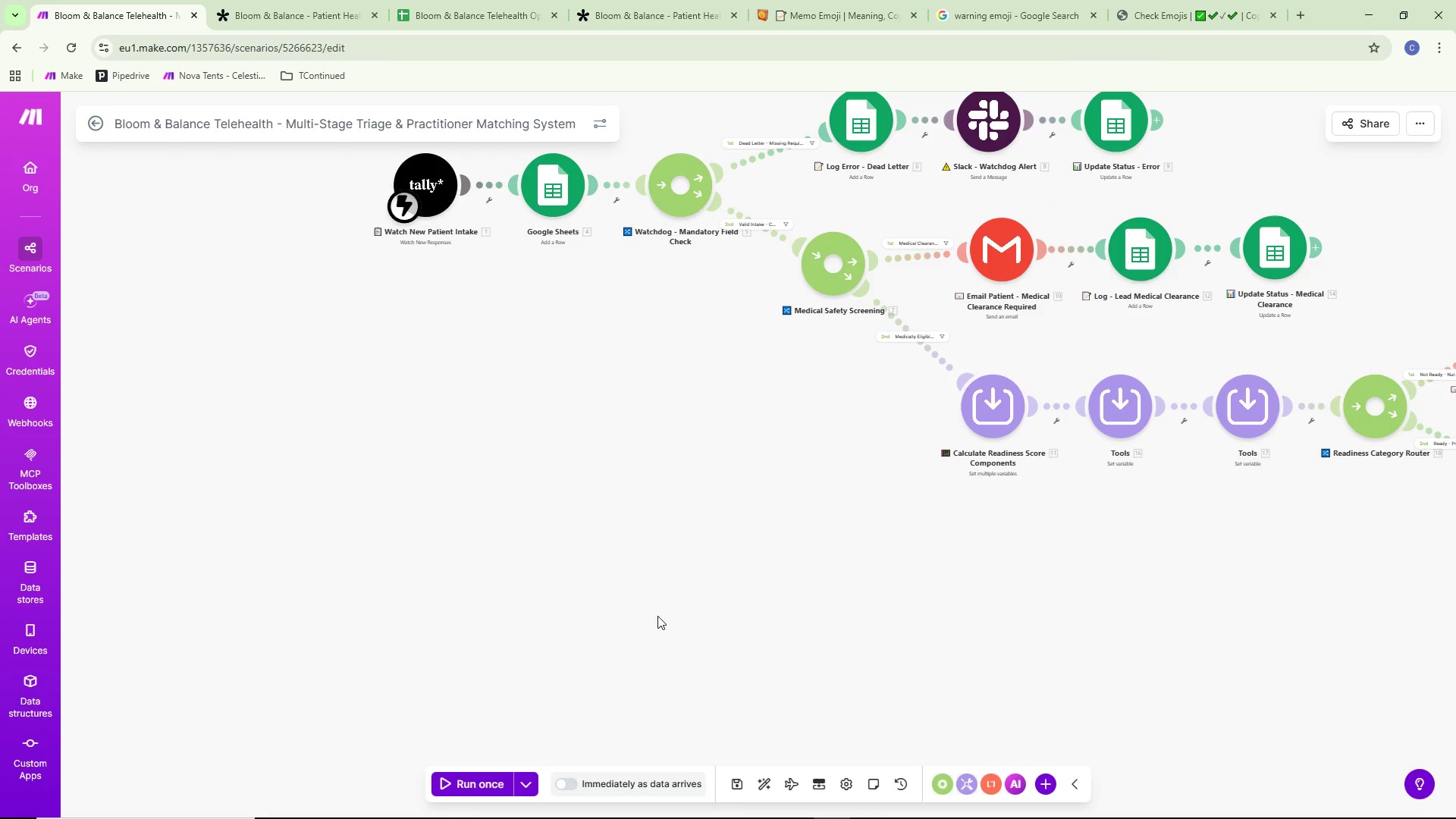 
left_click_drag(start_coordinate=[651, 614], to_coordinate=[579, 685])
 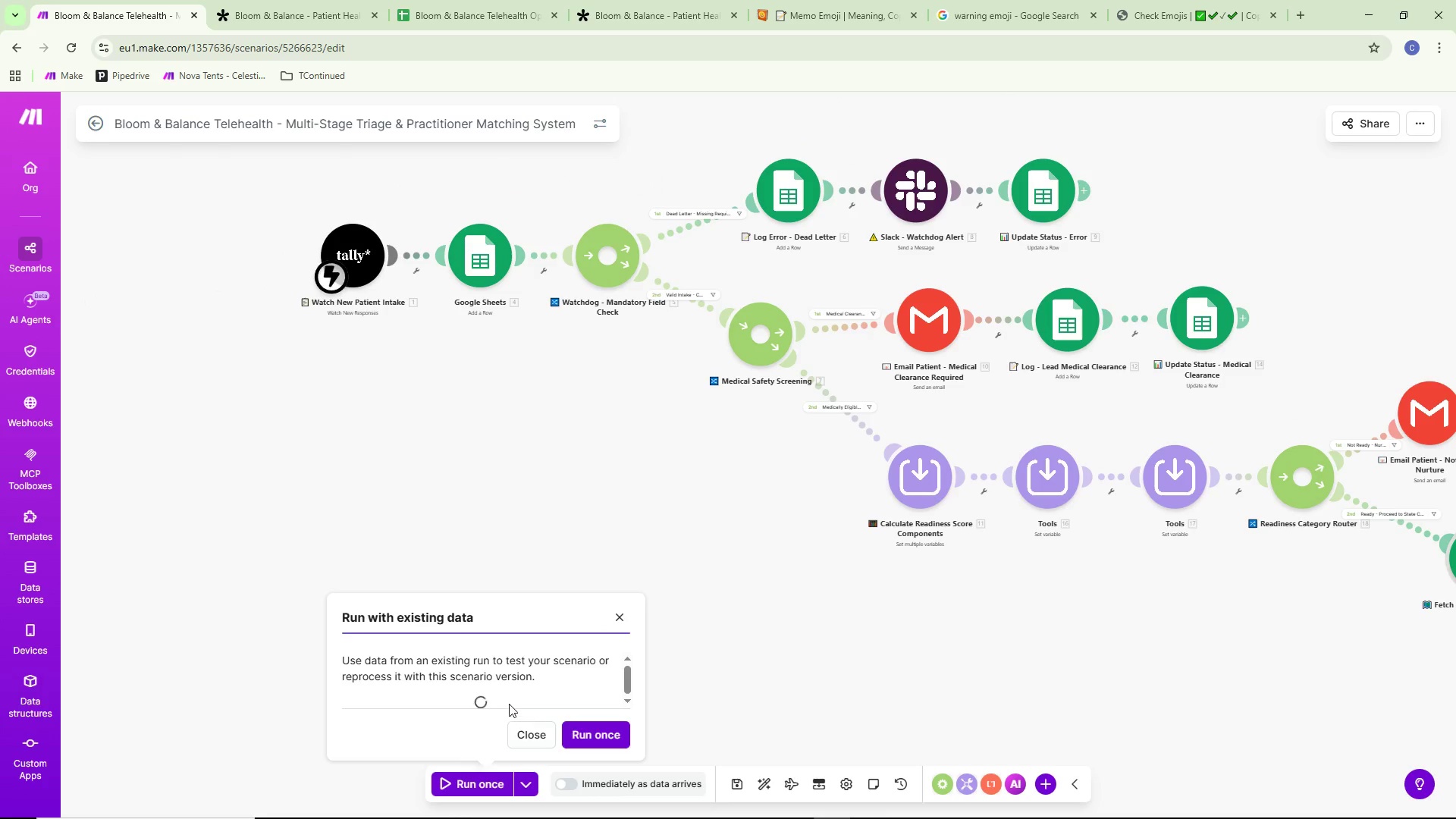 
left_click([521, 680])
 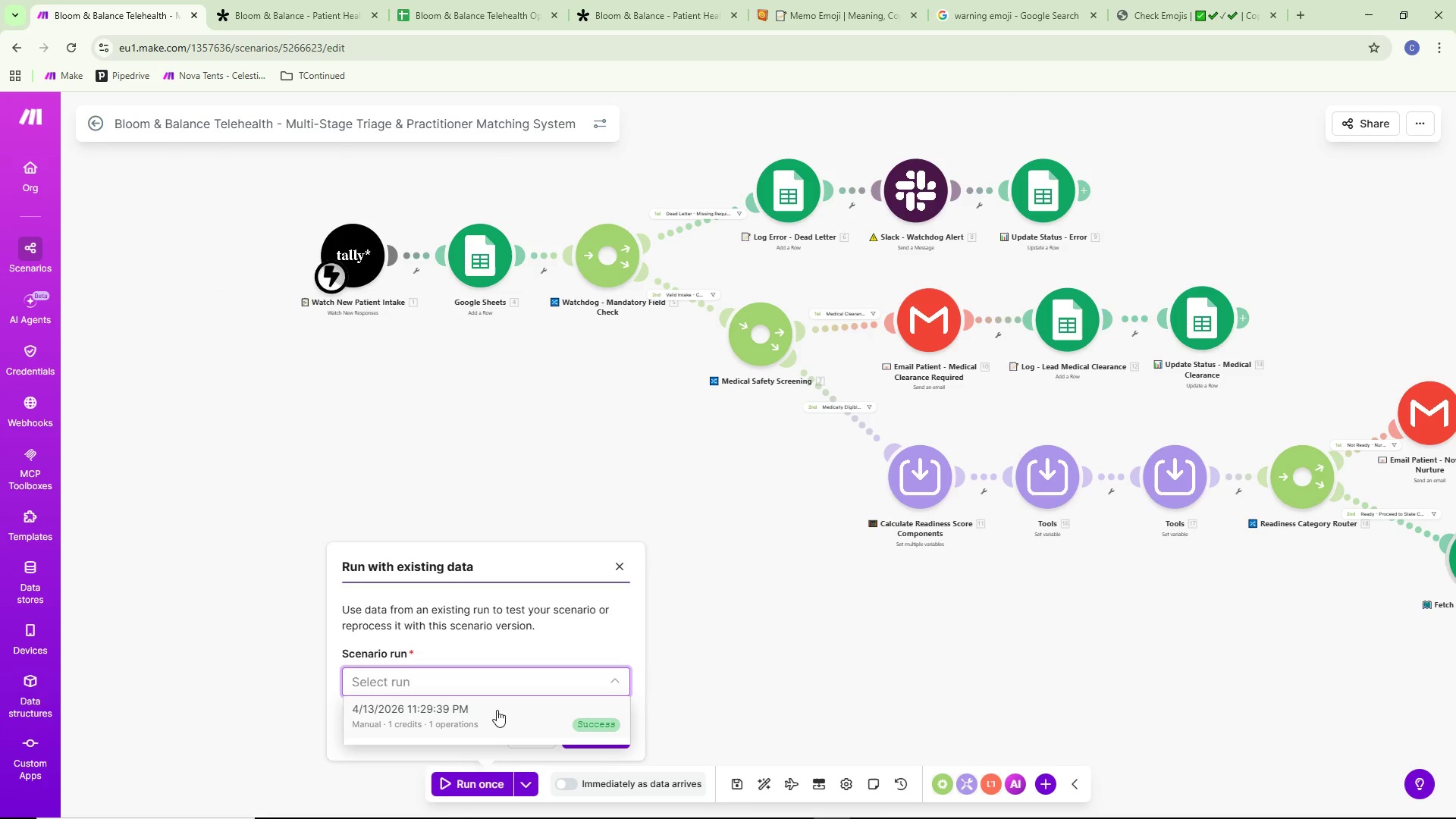 
left_click([488, 717])
 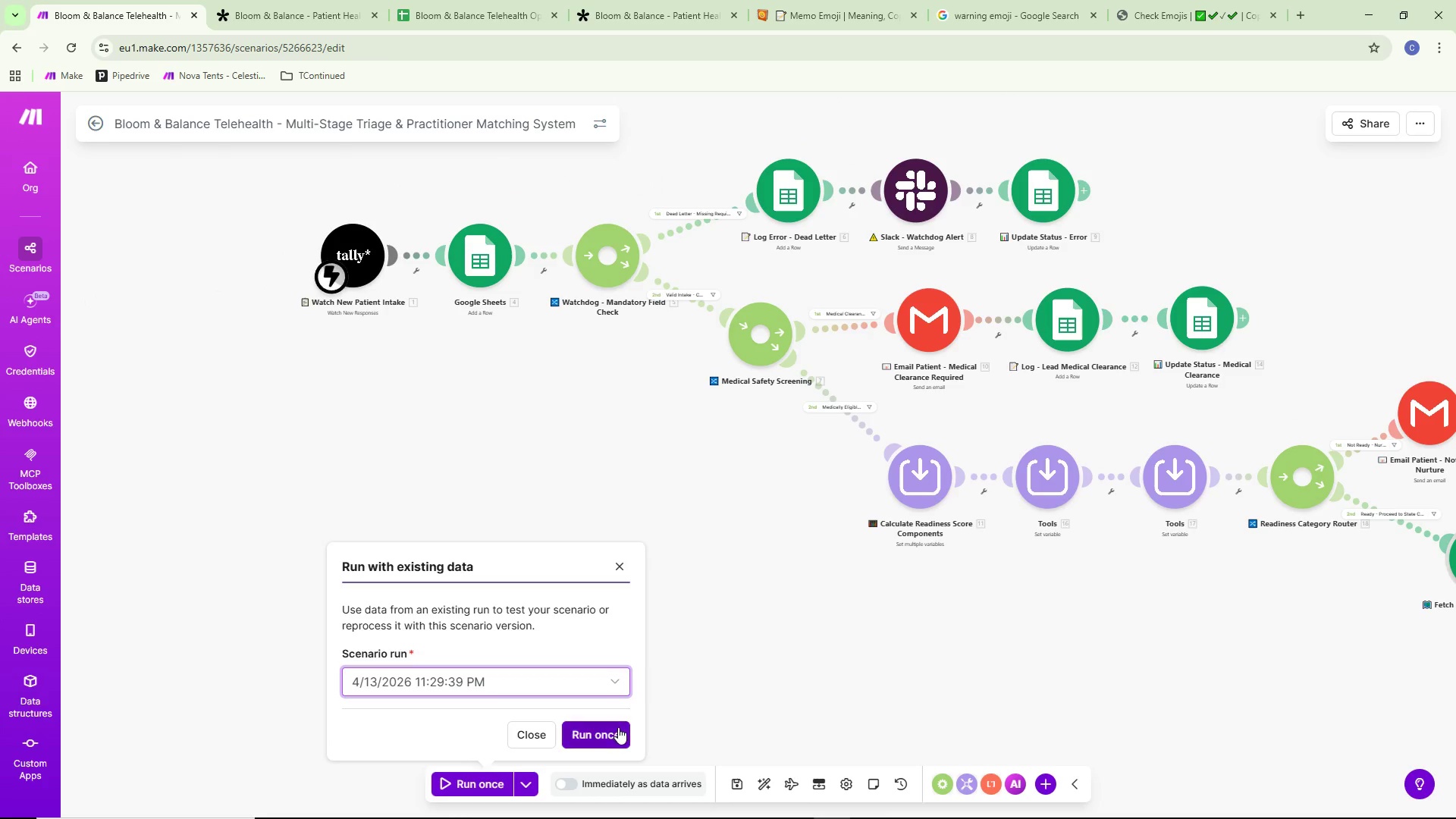 
left_click([615, 727])
 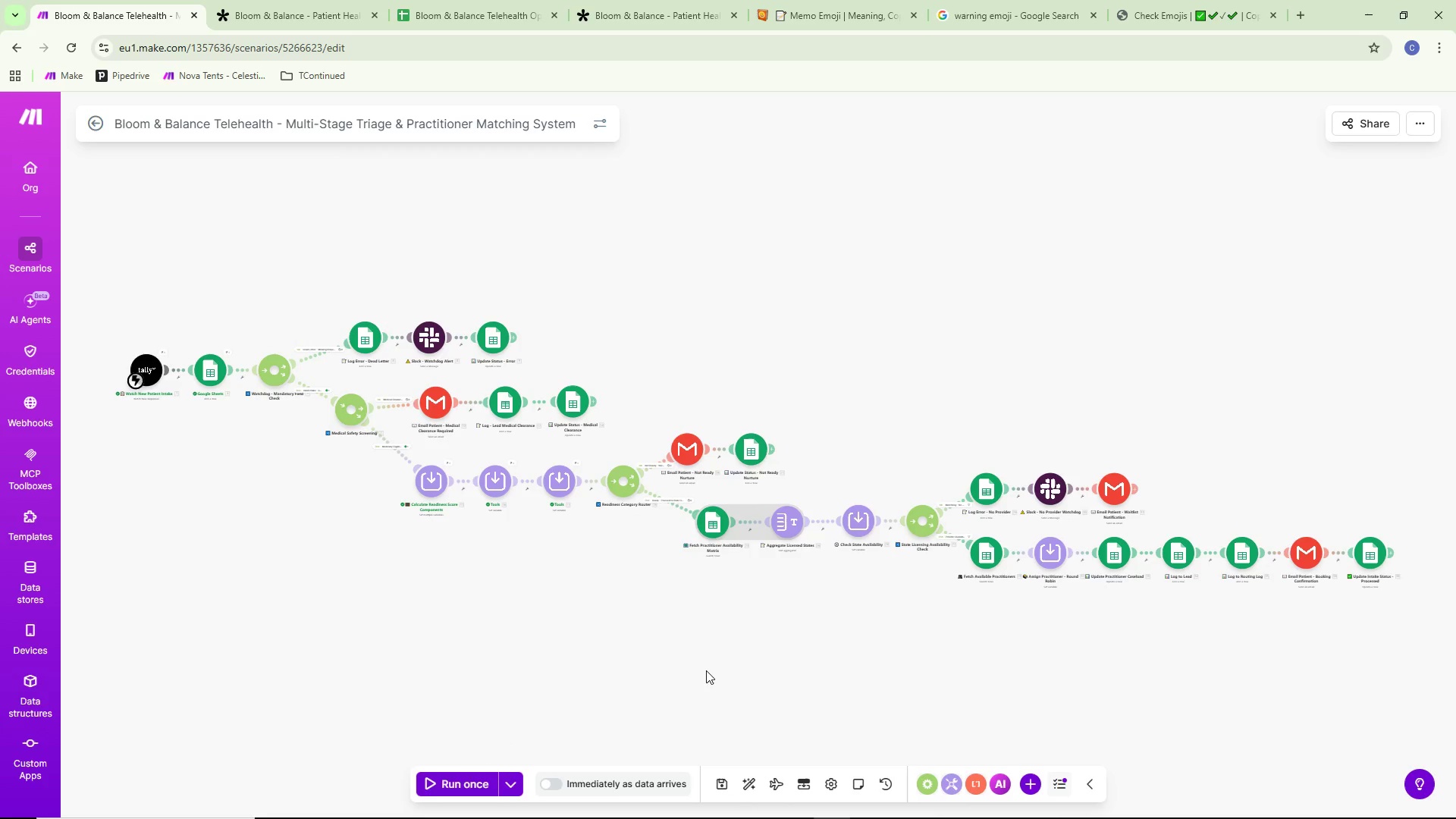 
wait(9.94)
 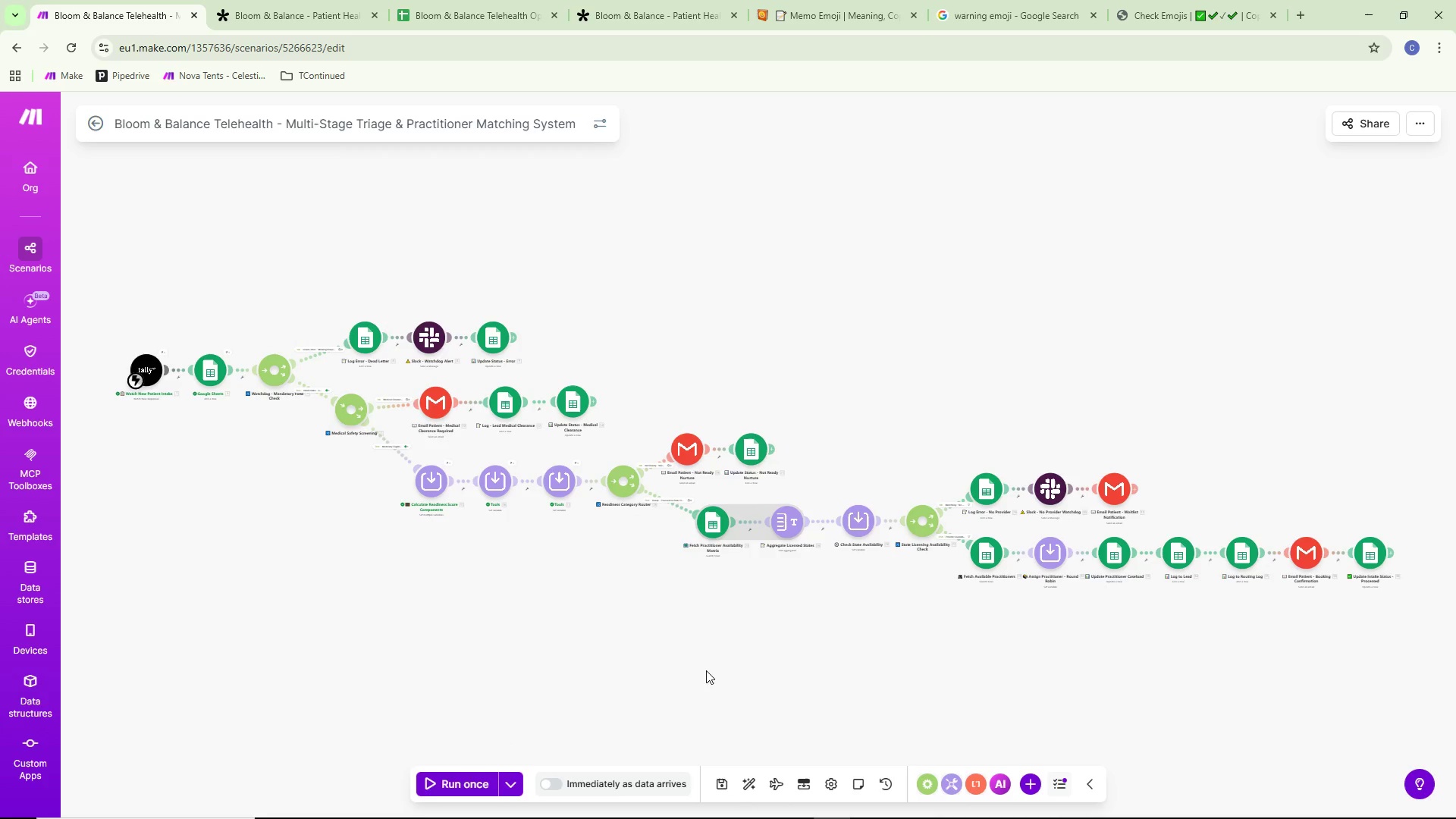 
scroll: coordinate [694, 666], scroll_direction: up, amount: 3.0
 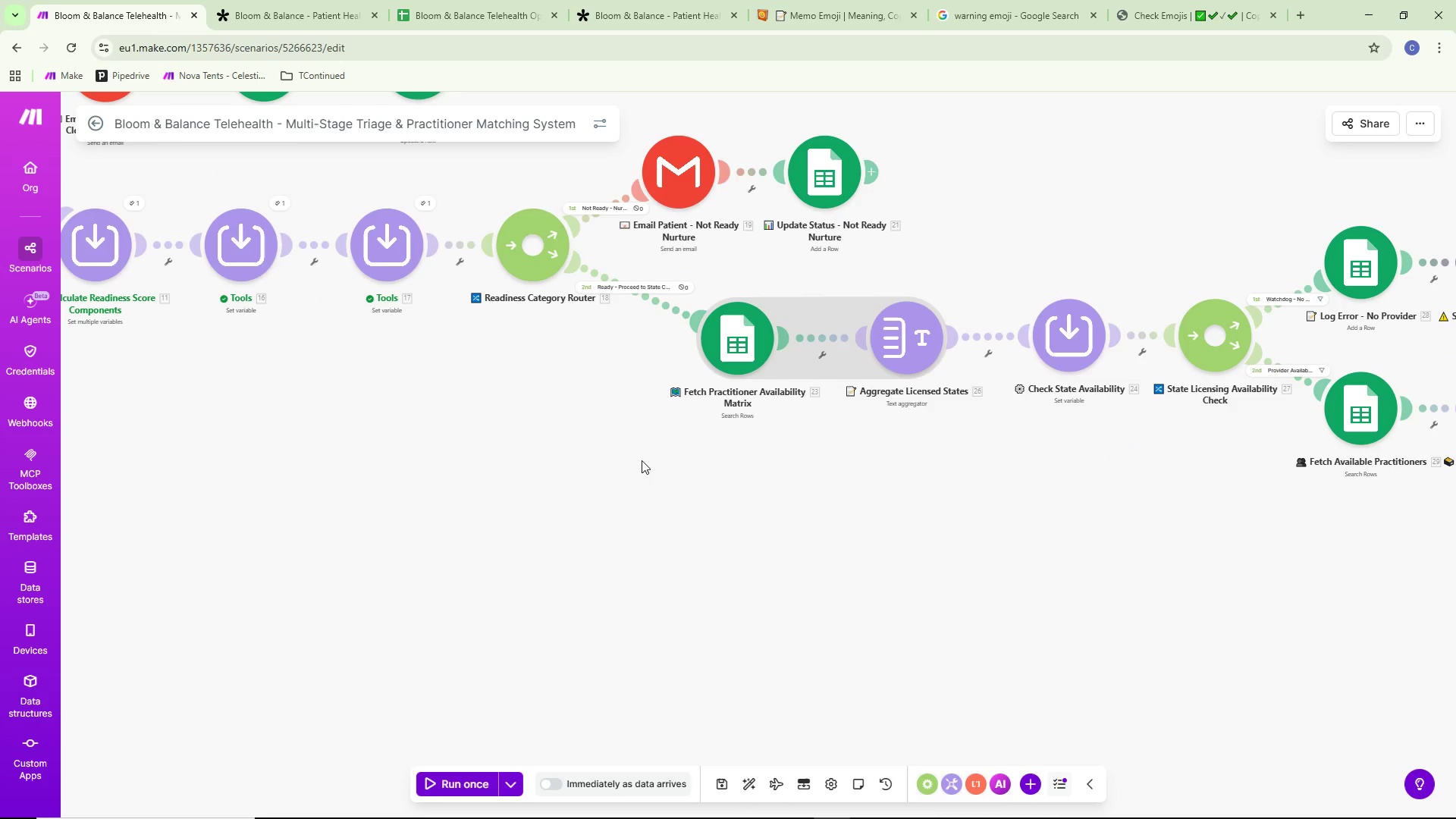 
left_click_drag(start_coordinate=[642, 455], to_coordinate=[723, 641])
 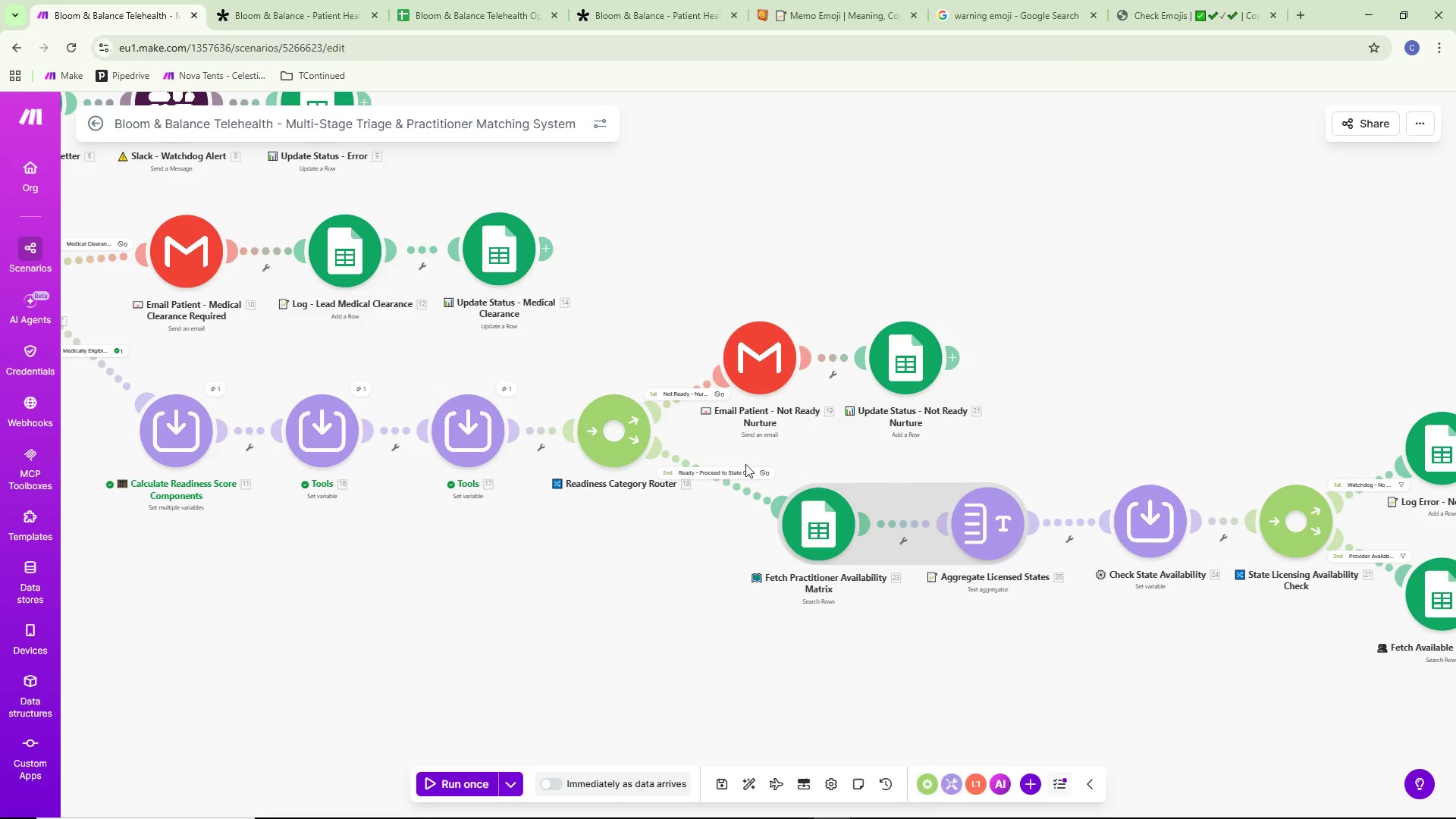 
left_click([745, 471])
 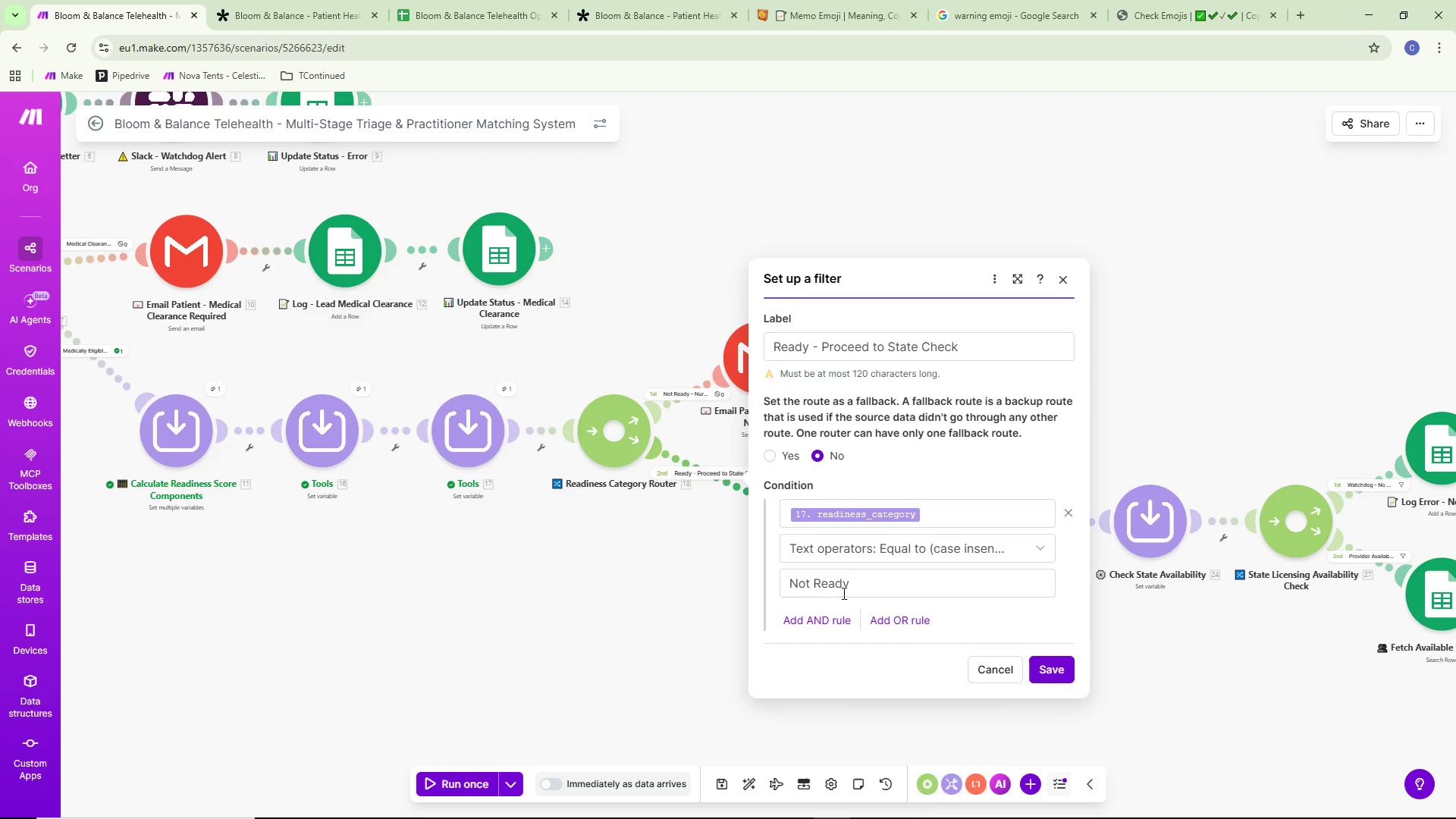 
wait(8.77)
 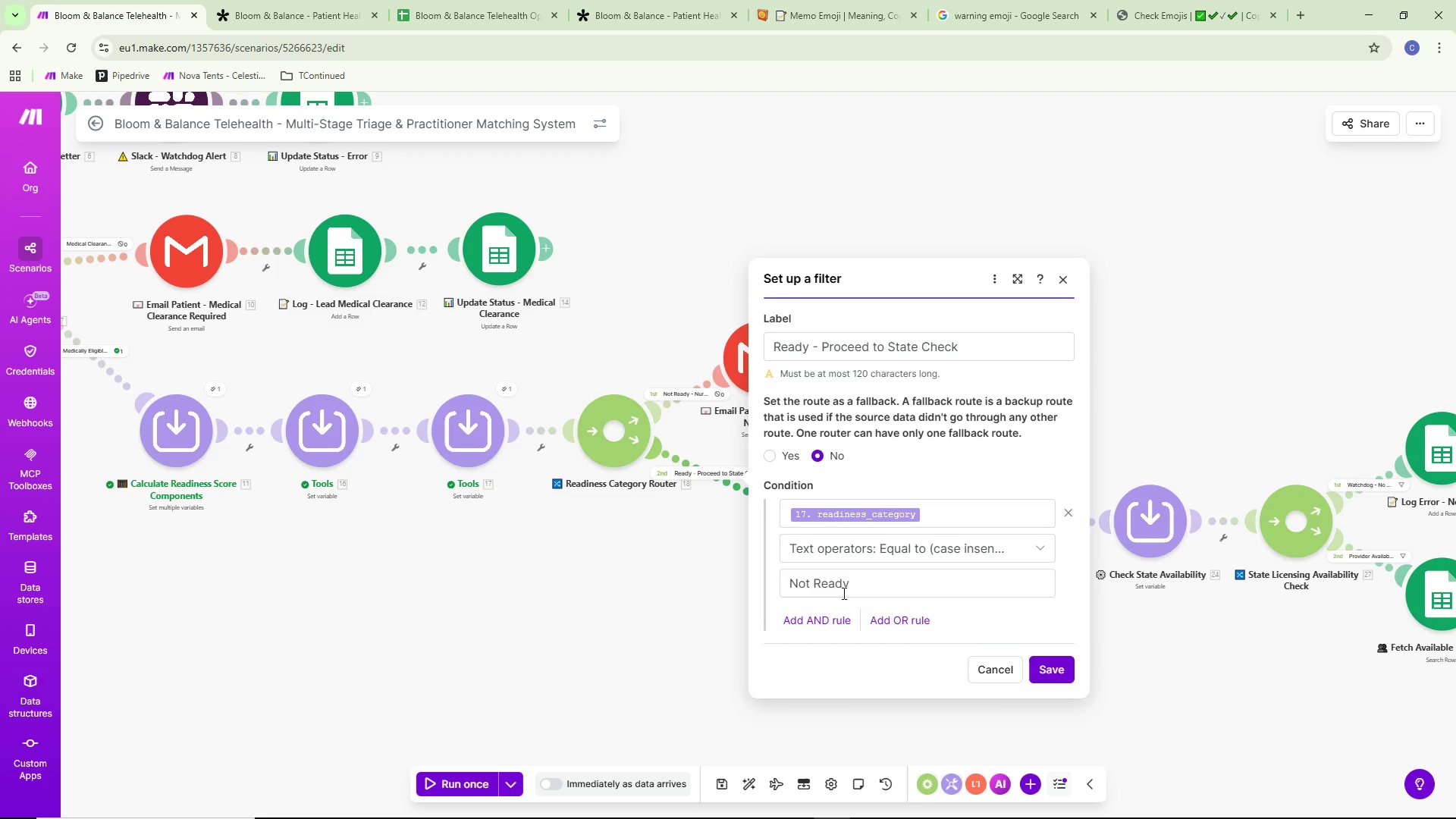 
left_click([588, 583])
 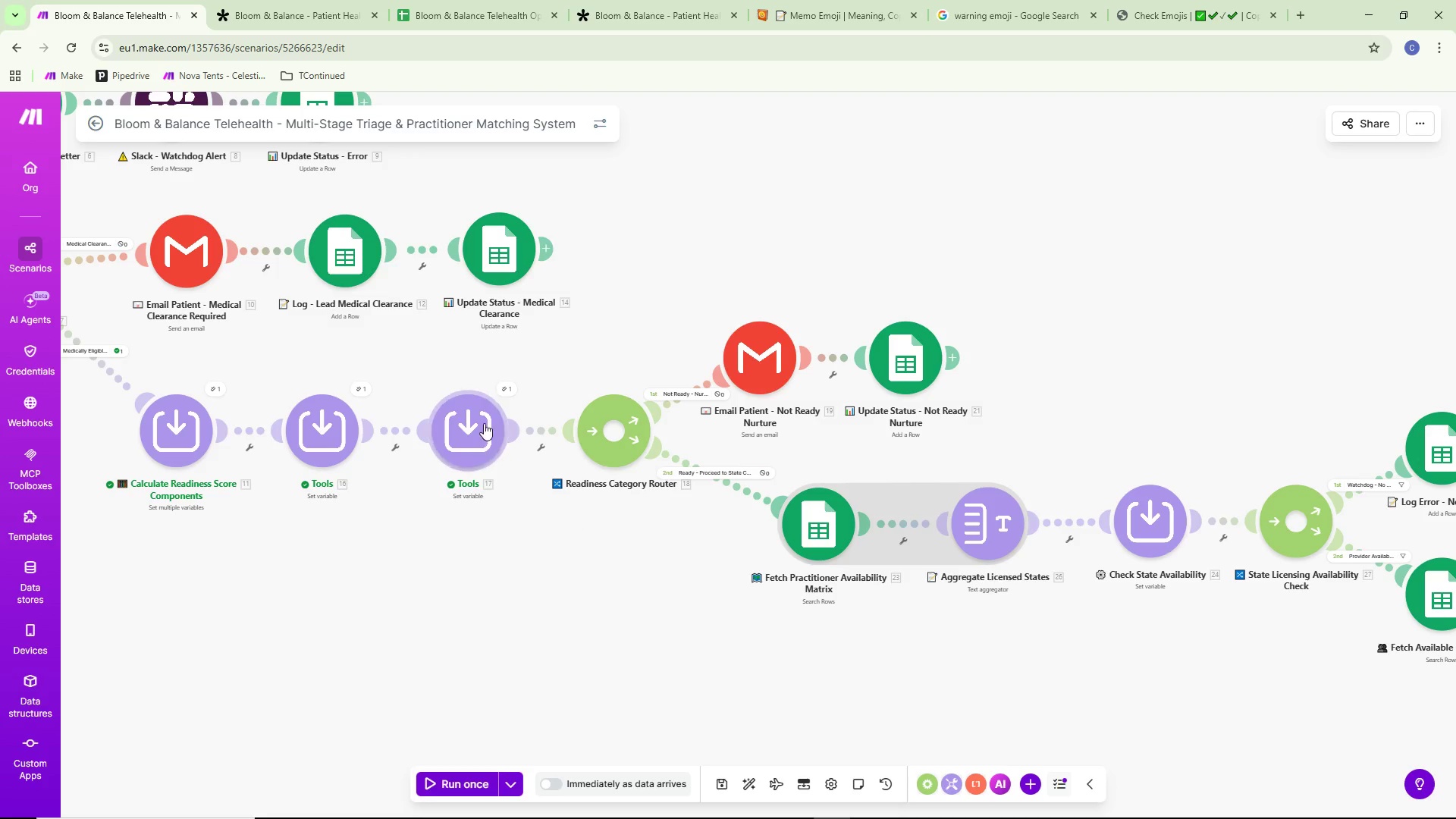 
left_click([513, 386])
 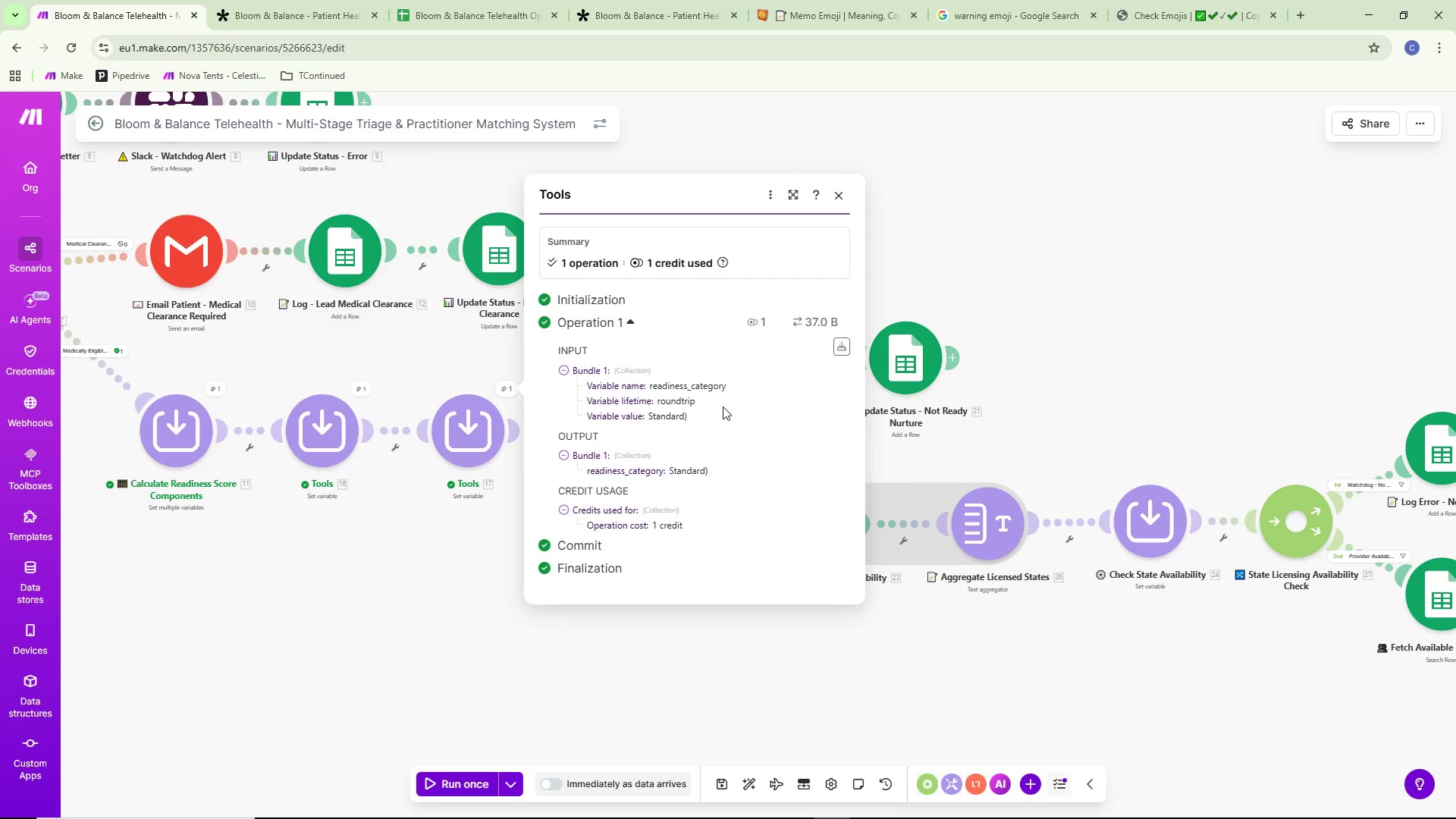 
left_click([729, 676])
 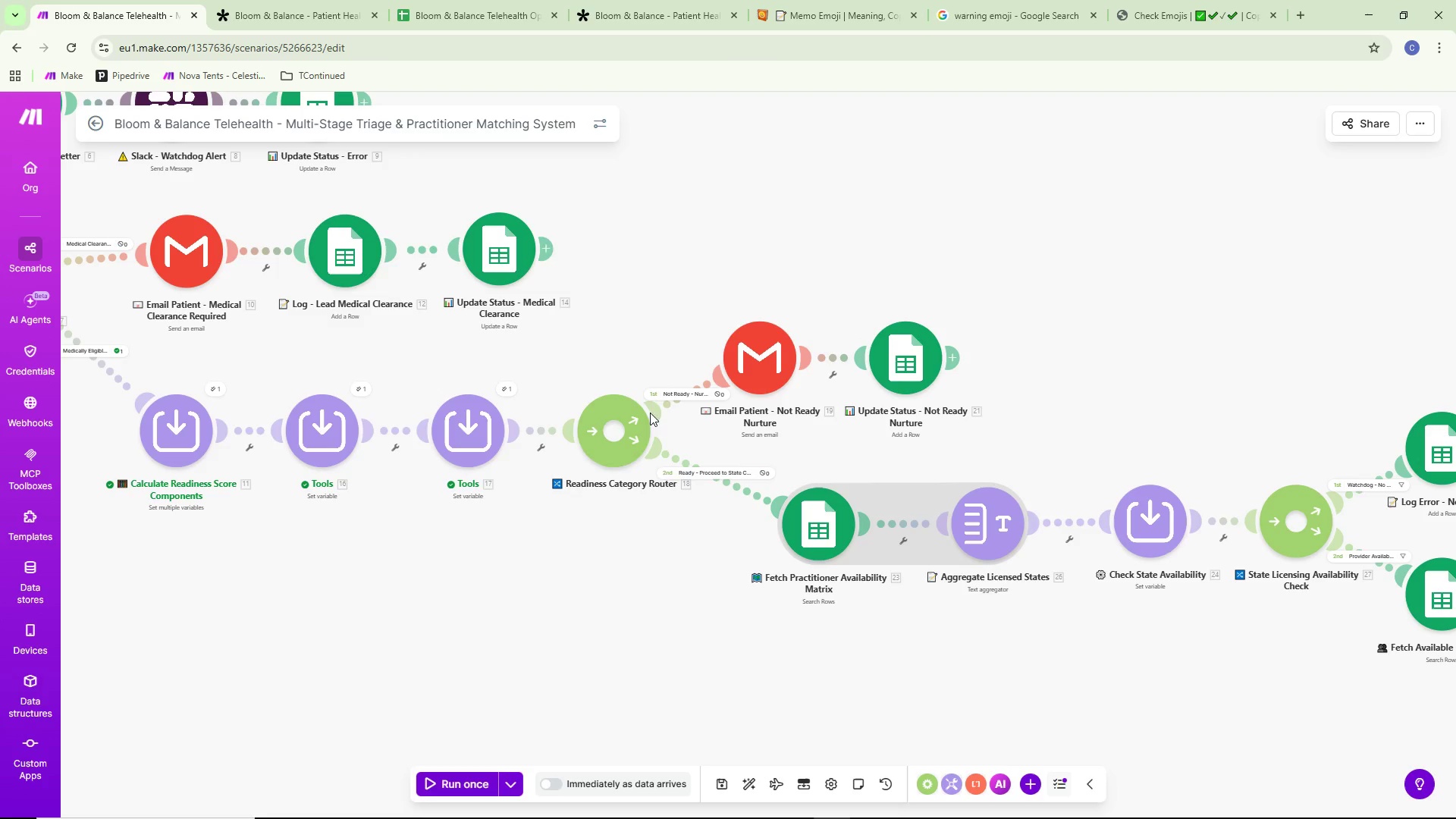 
left_click([497, 388])
 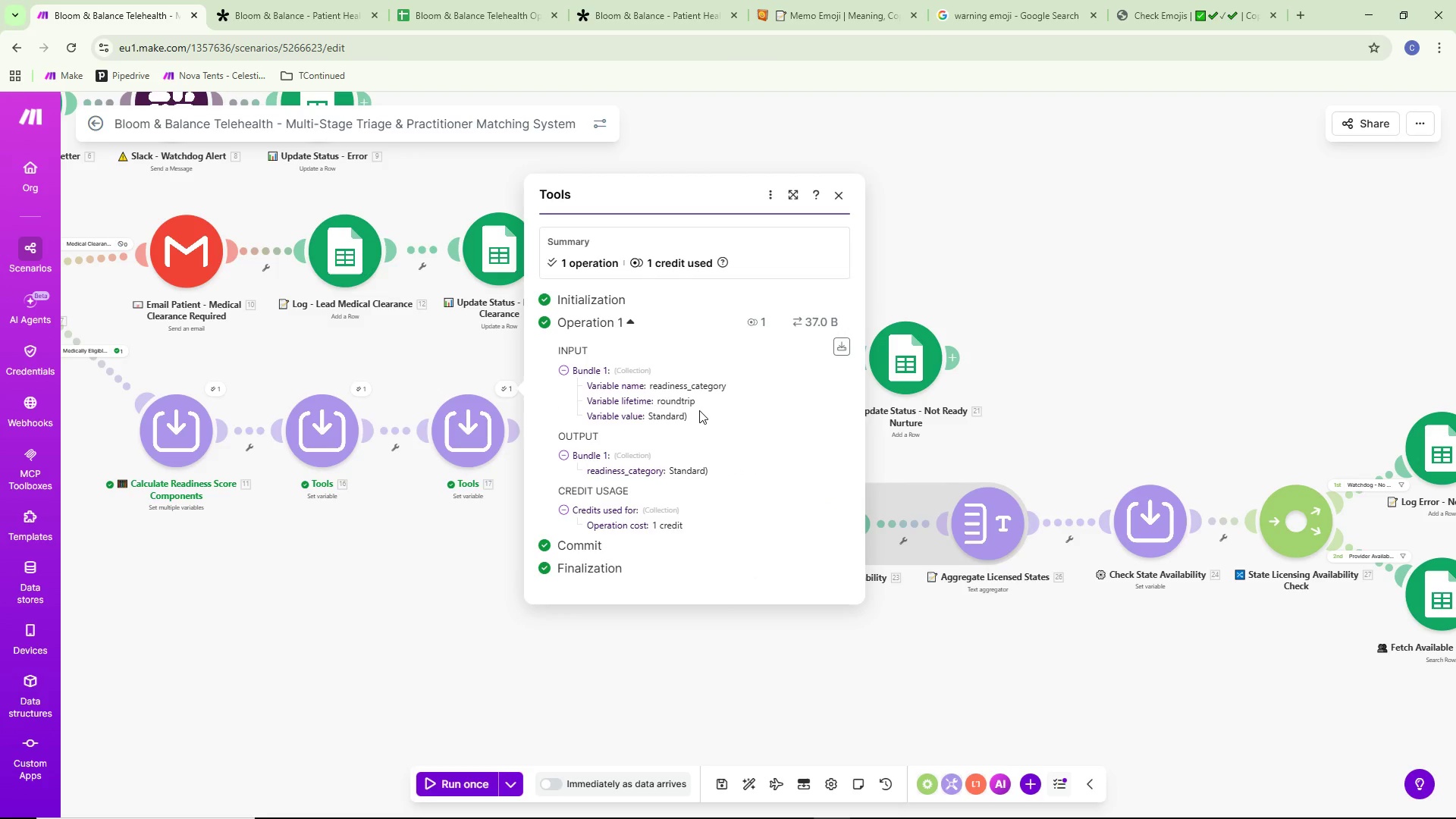 
mouse_move([668, 423])
 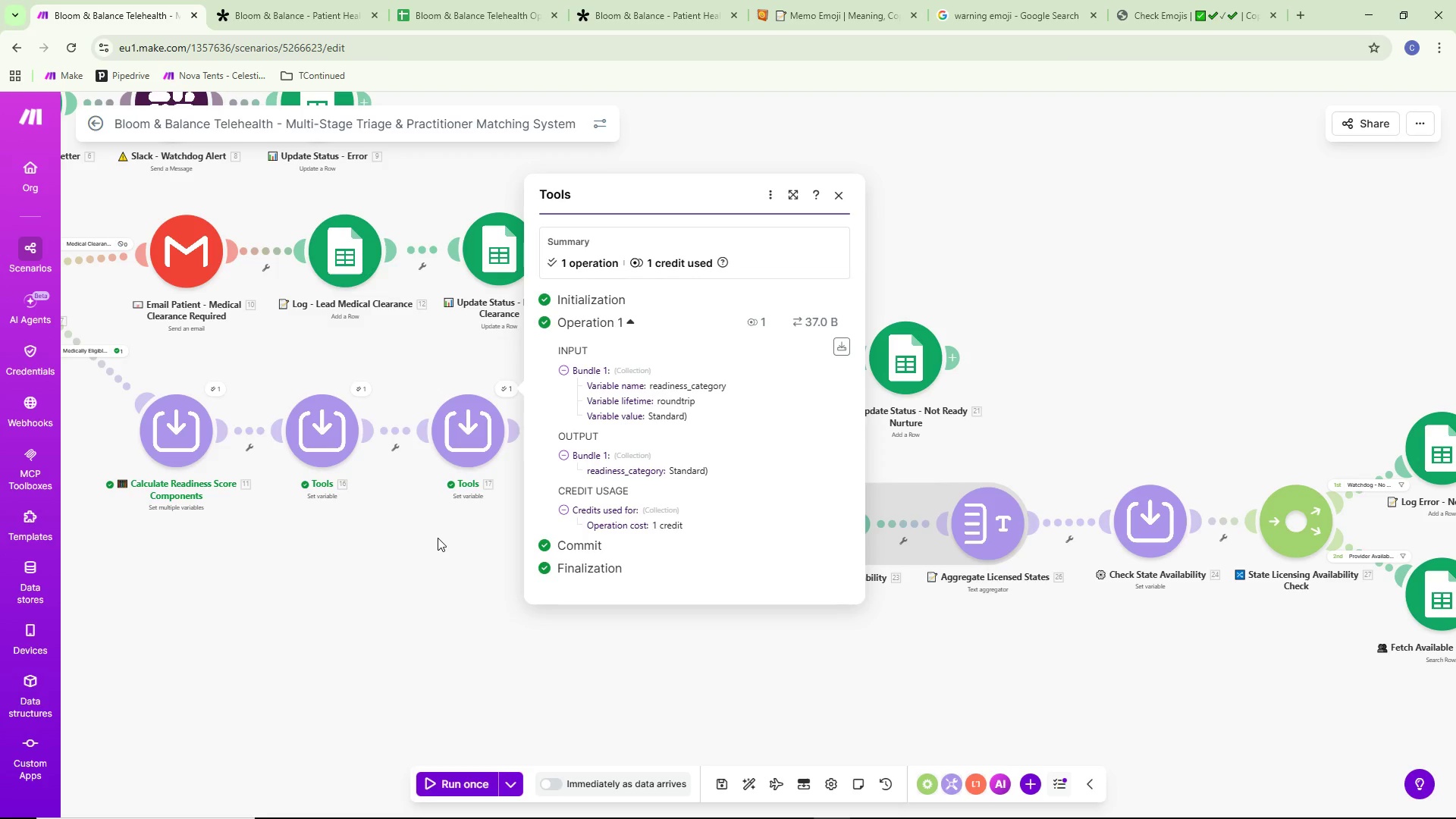 
left_click([432, 542])
 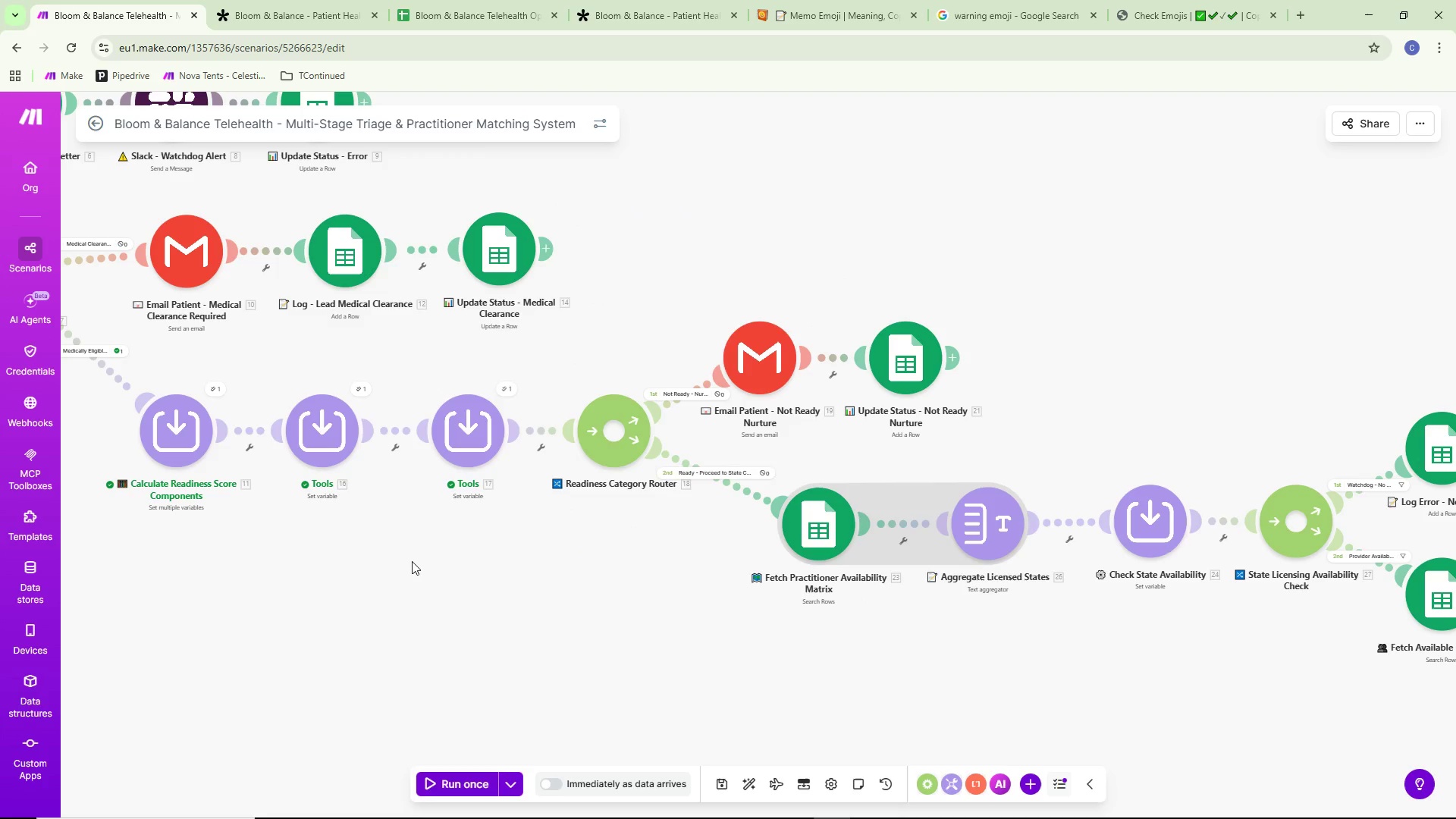 
left_click_drag(start_coordinate=[412, 561], to_coordinate=[542, 561])
 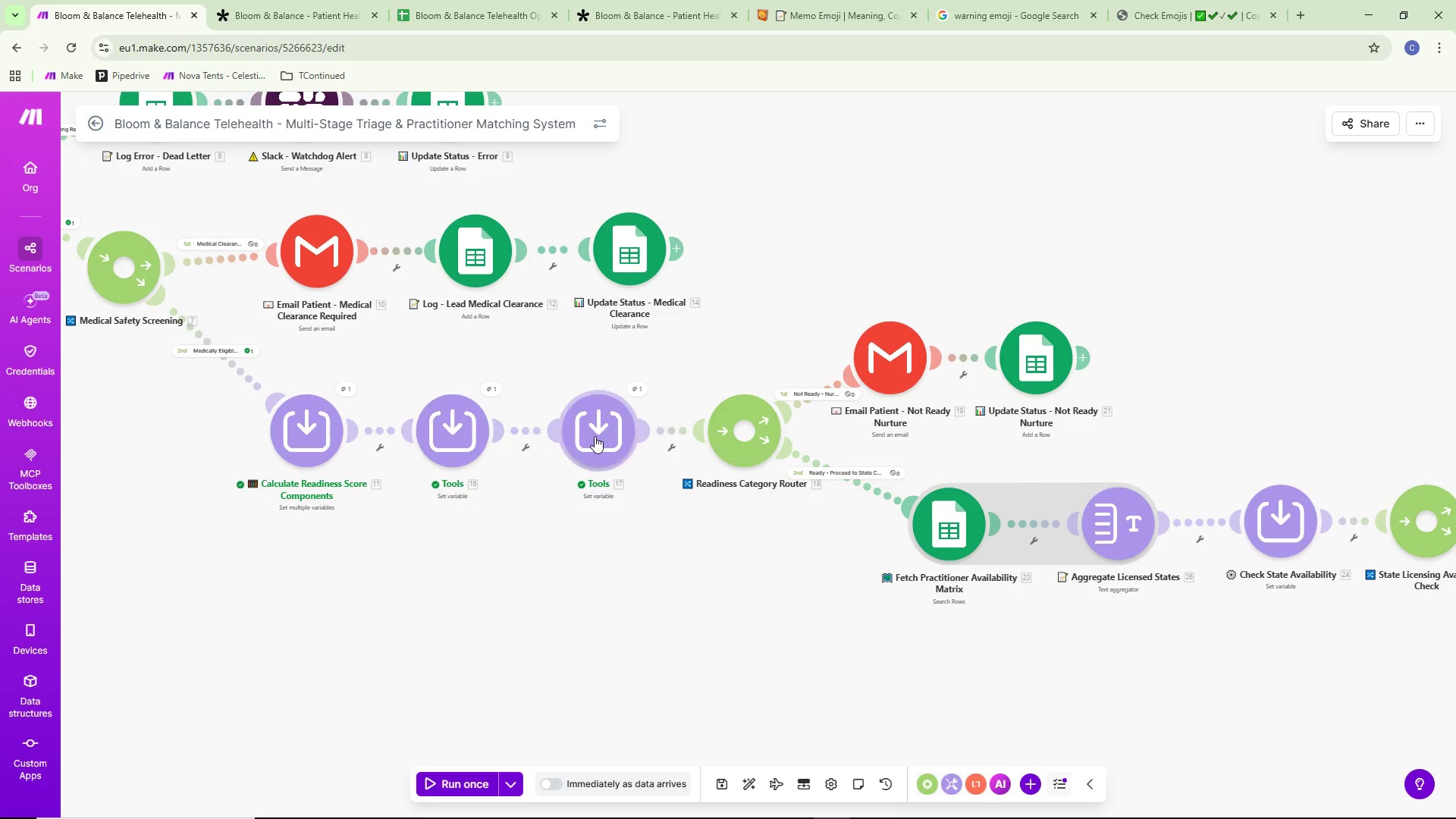 
left_click([595, 436])
 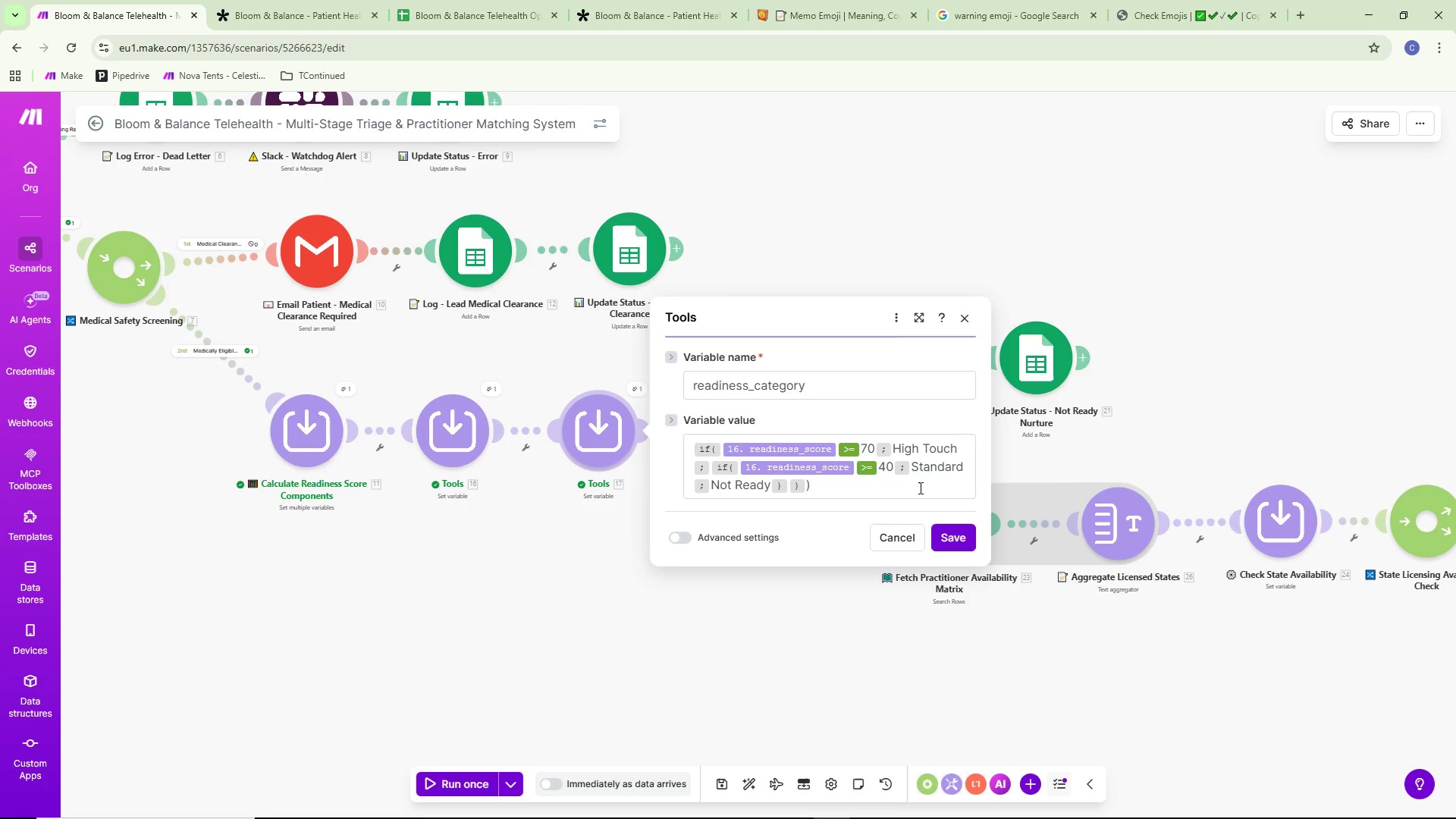 
left_click([847, 485])
 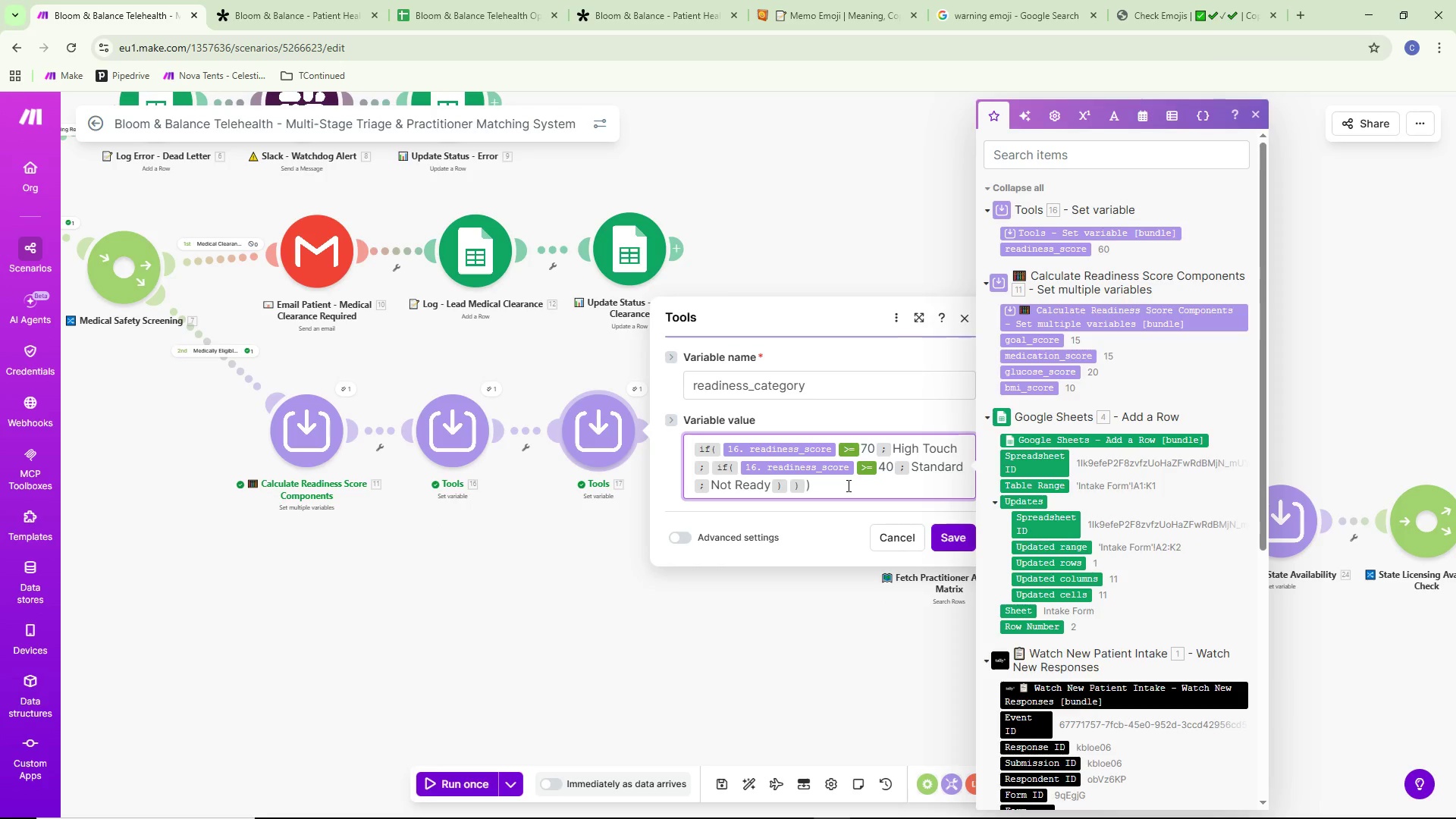 
key(Backspace)
 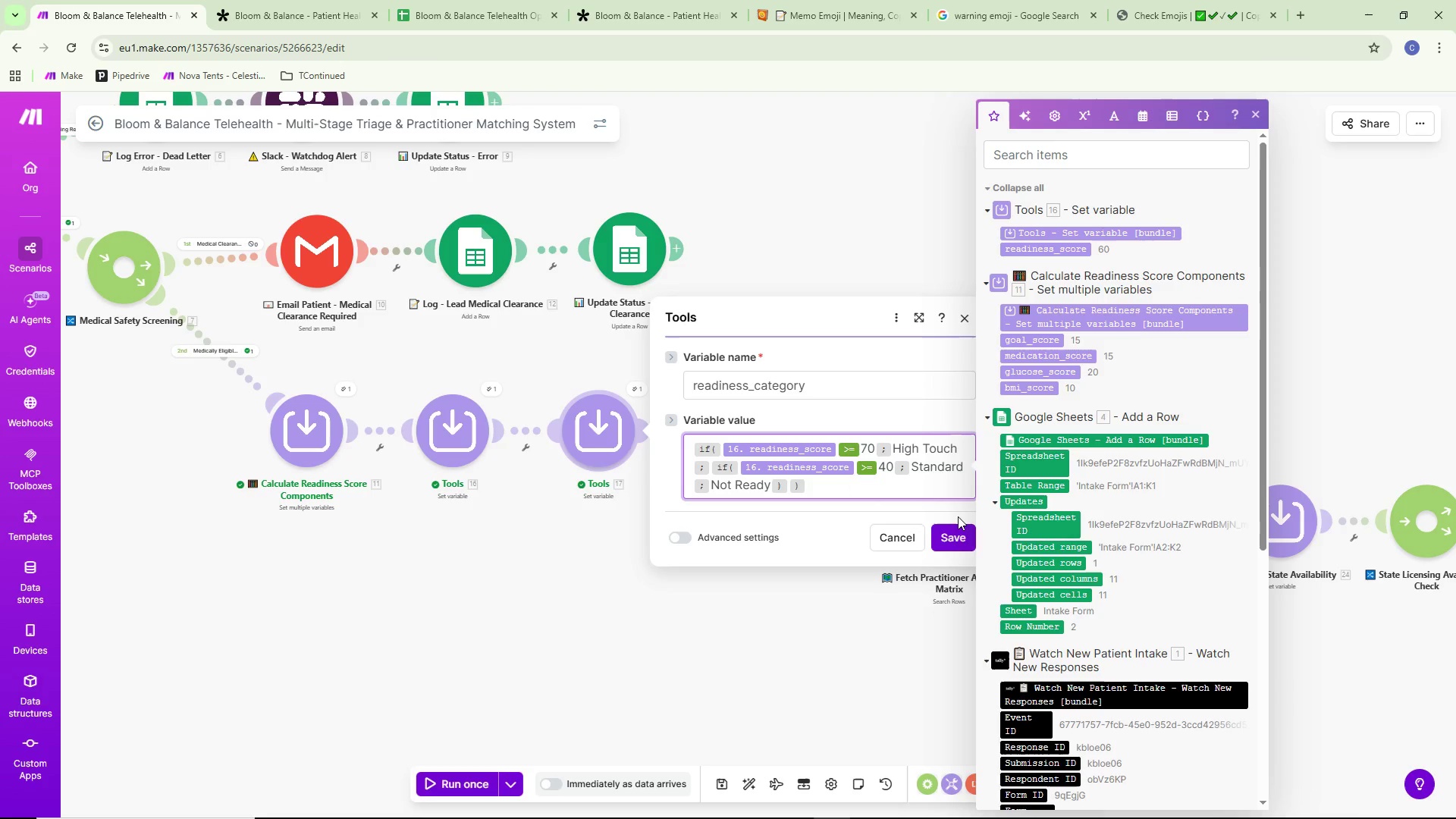 
left_click([963, 537])
 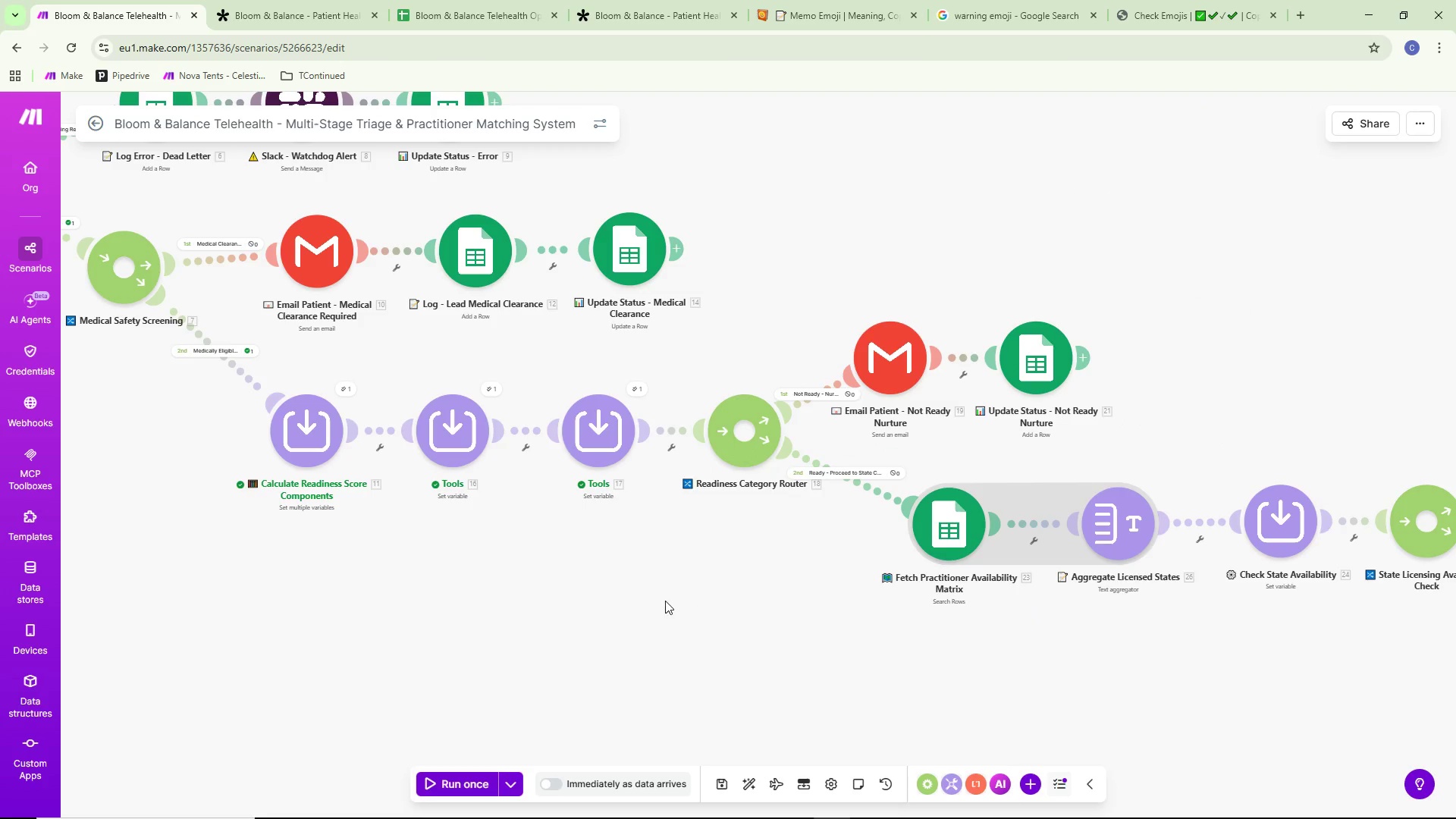 
scroll: coordinate [664, 601], scroll_direction: down, amount: 2.0
 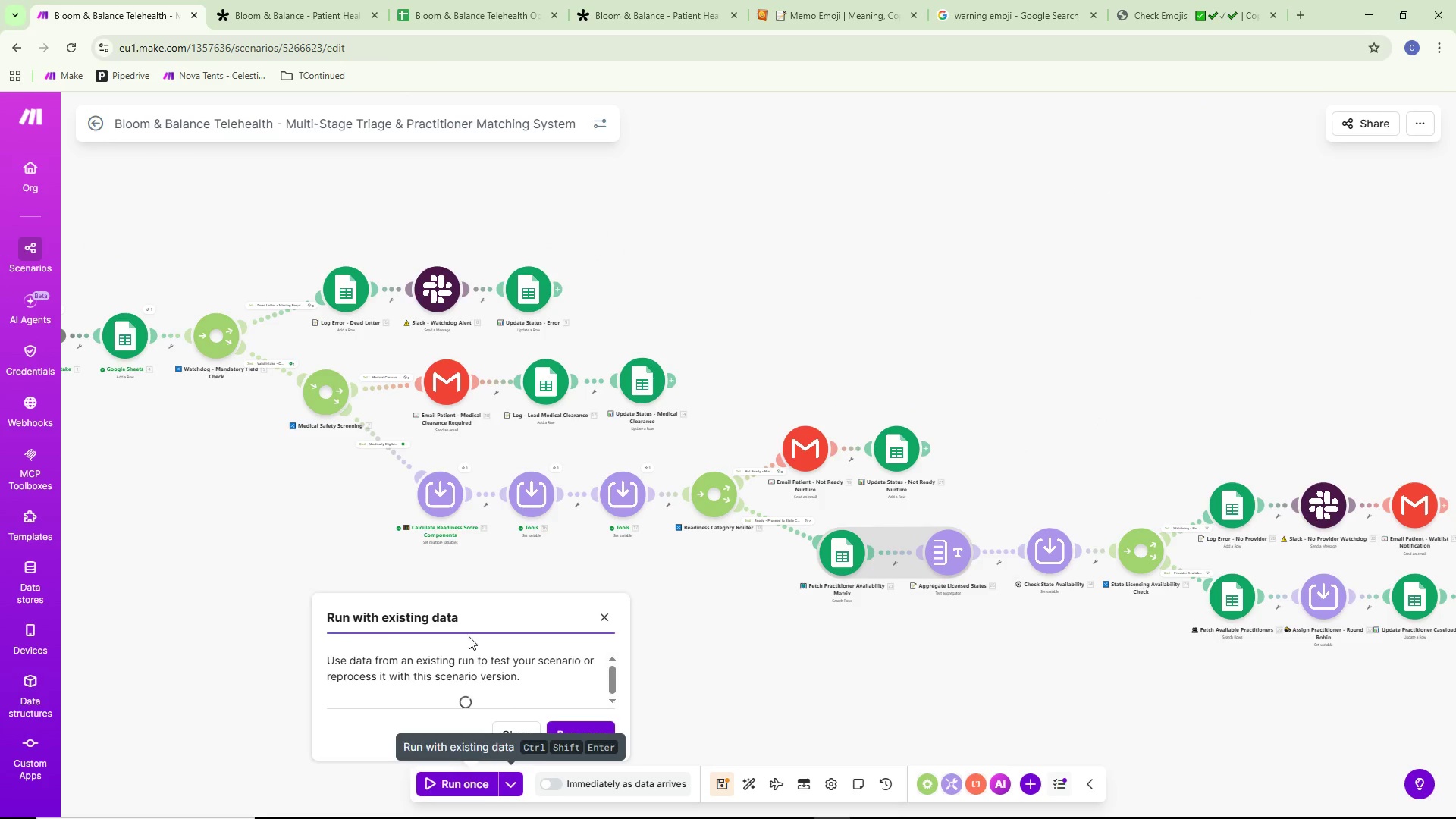 
left_click([471, 673])
 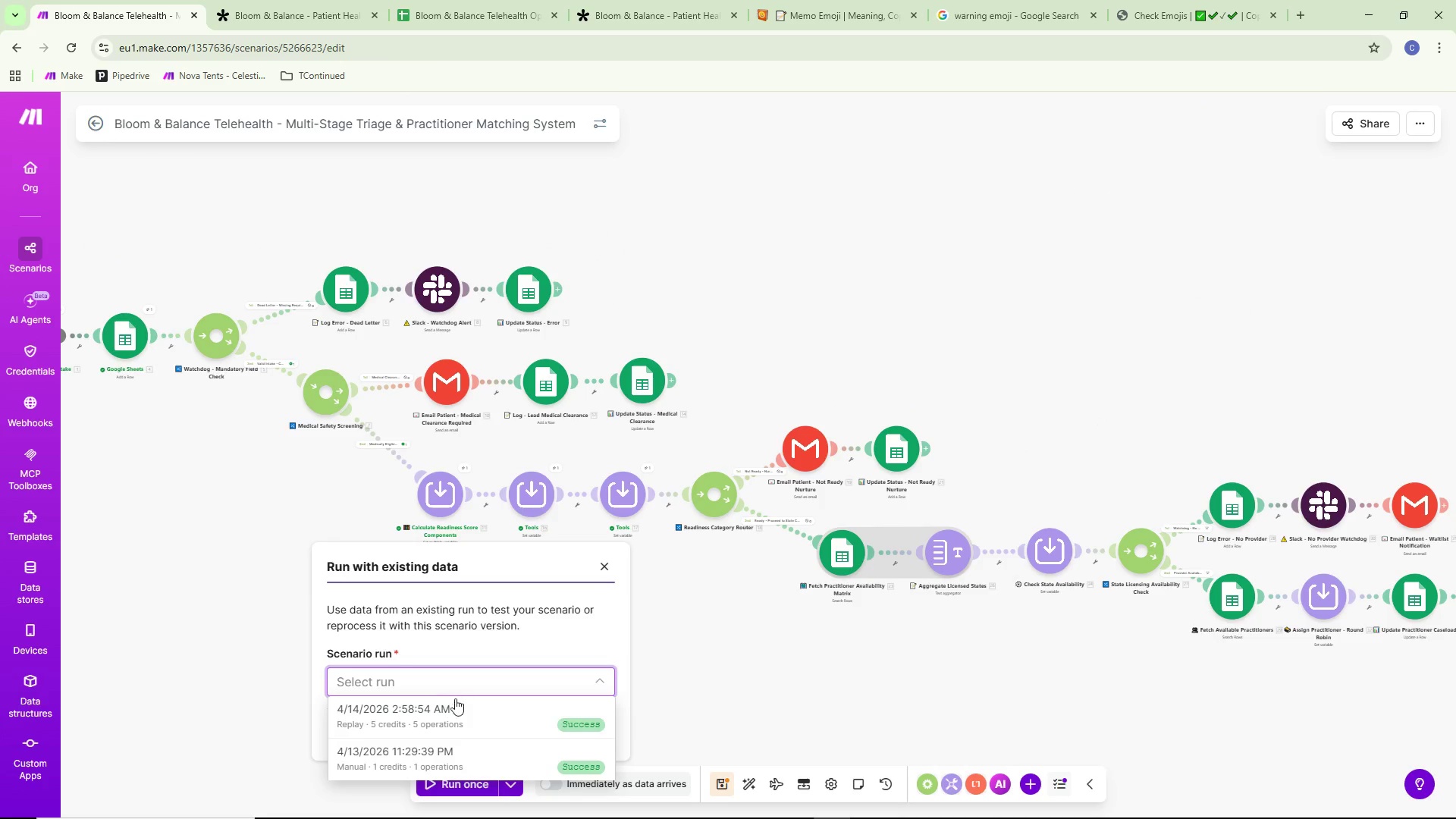 
left_click([452, 706])
 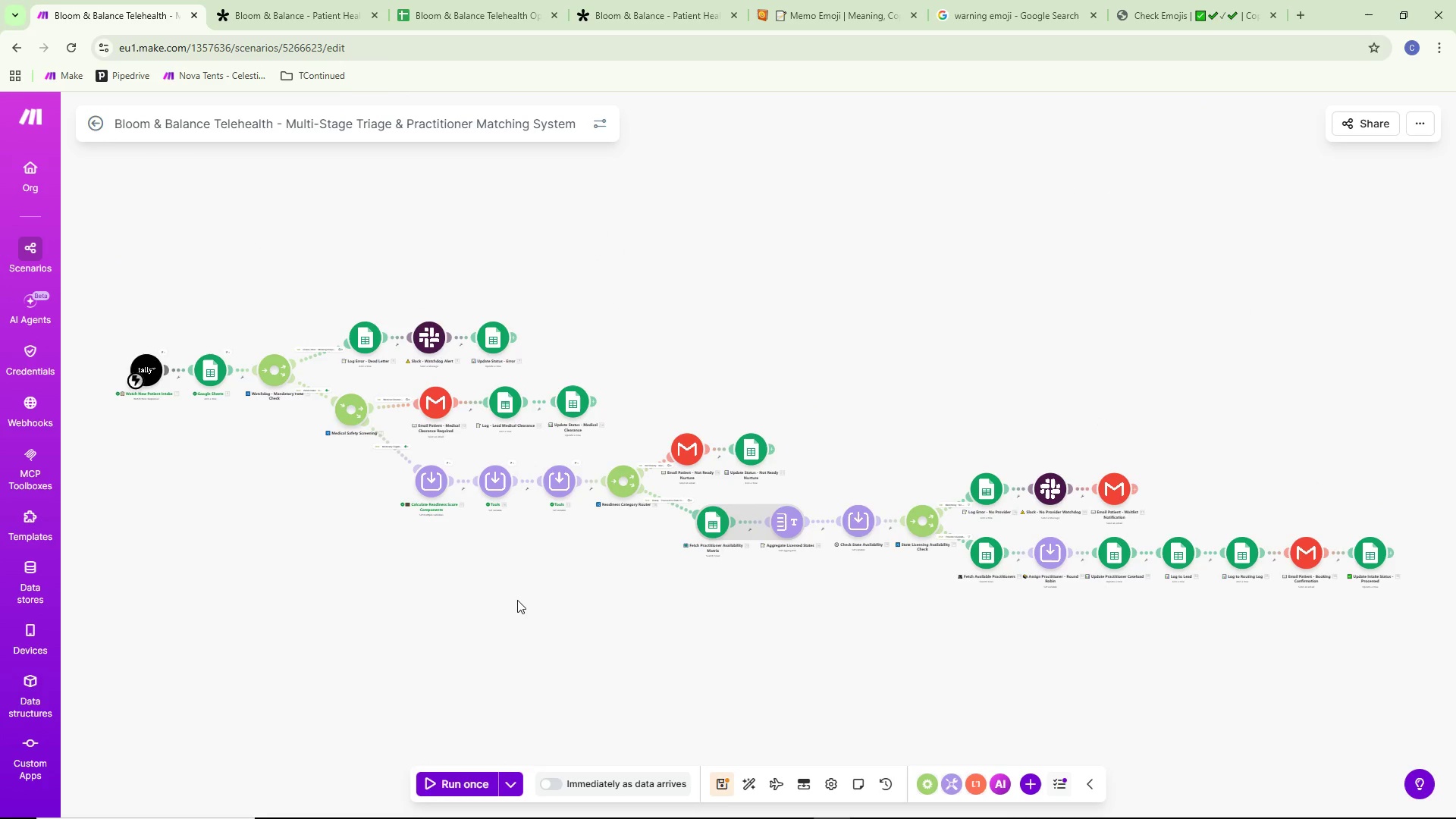 
wait(6.66)
 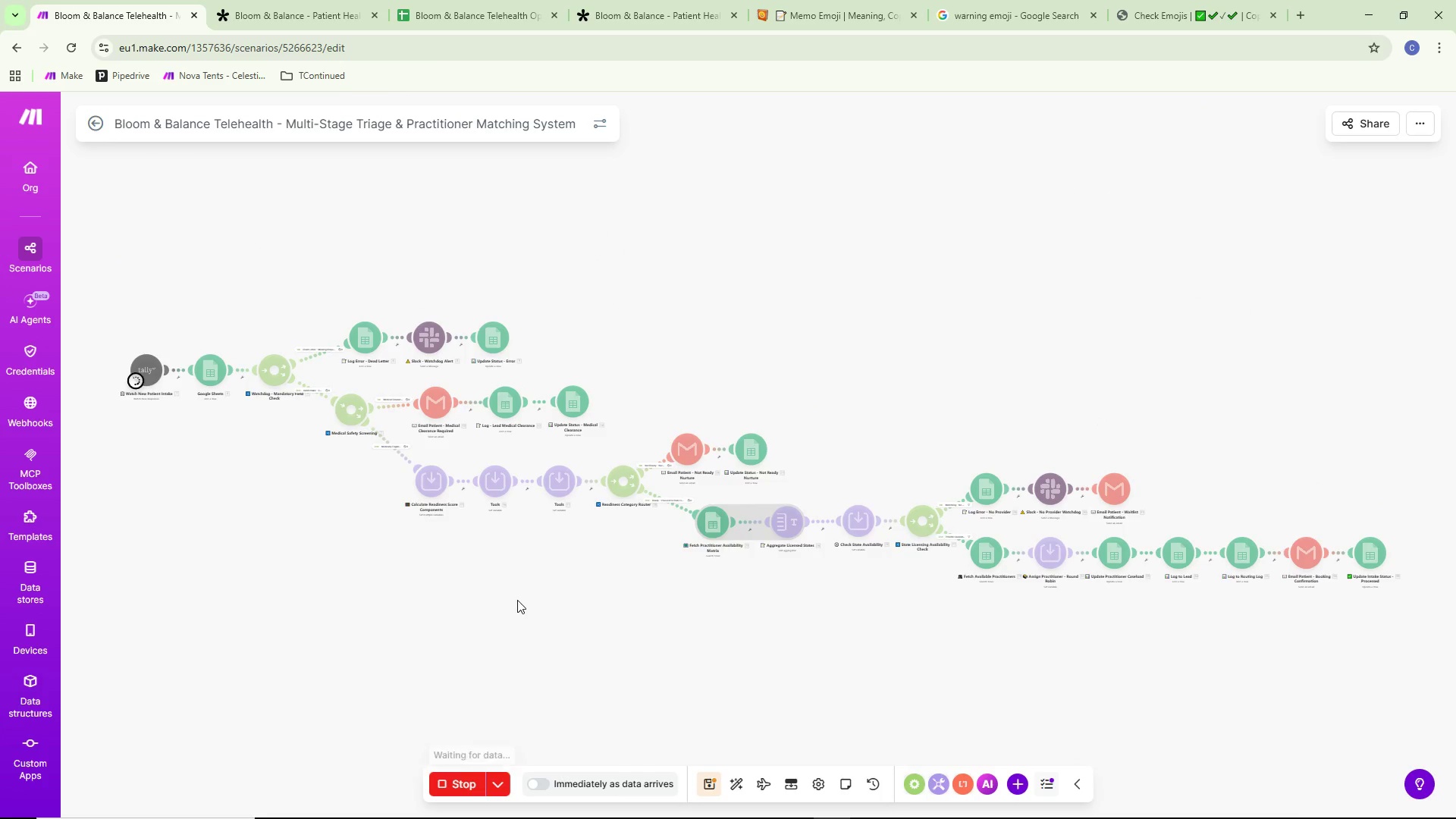 
scroll: coordinate [656, 604], scroll_direction: up, amount: 4.0
 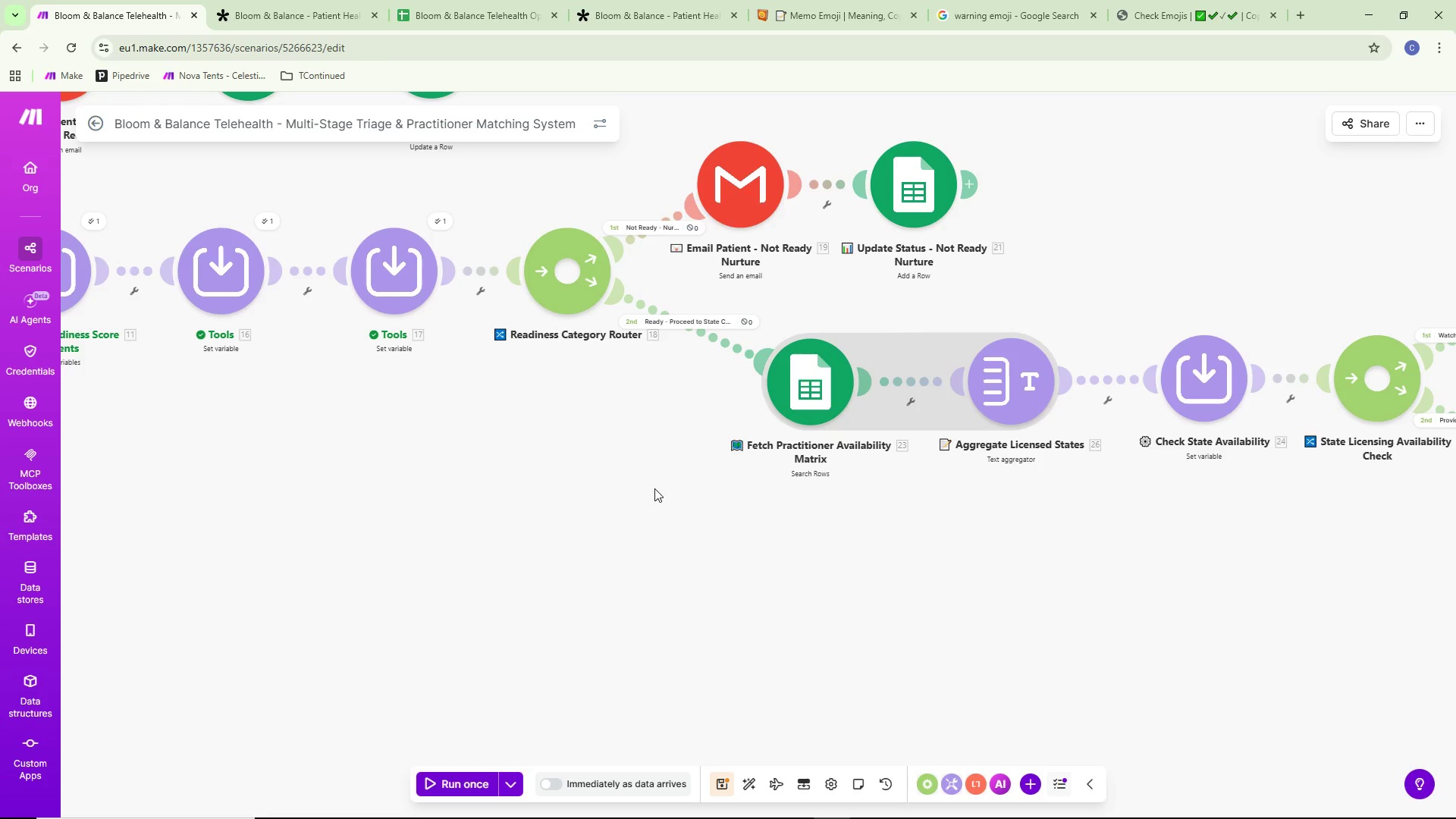 
left_click_drag(start_coordinate=[654, 488], to_coordinate=[607, 601])
 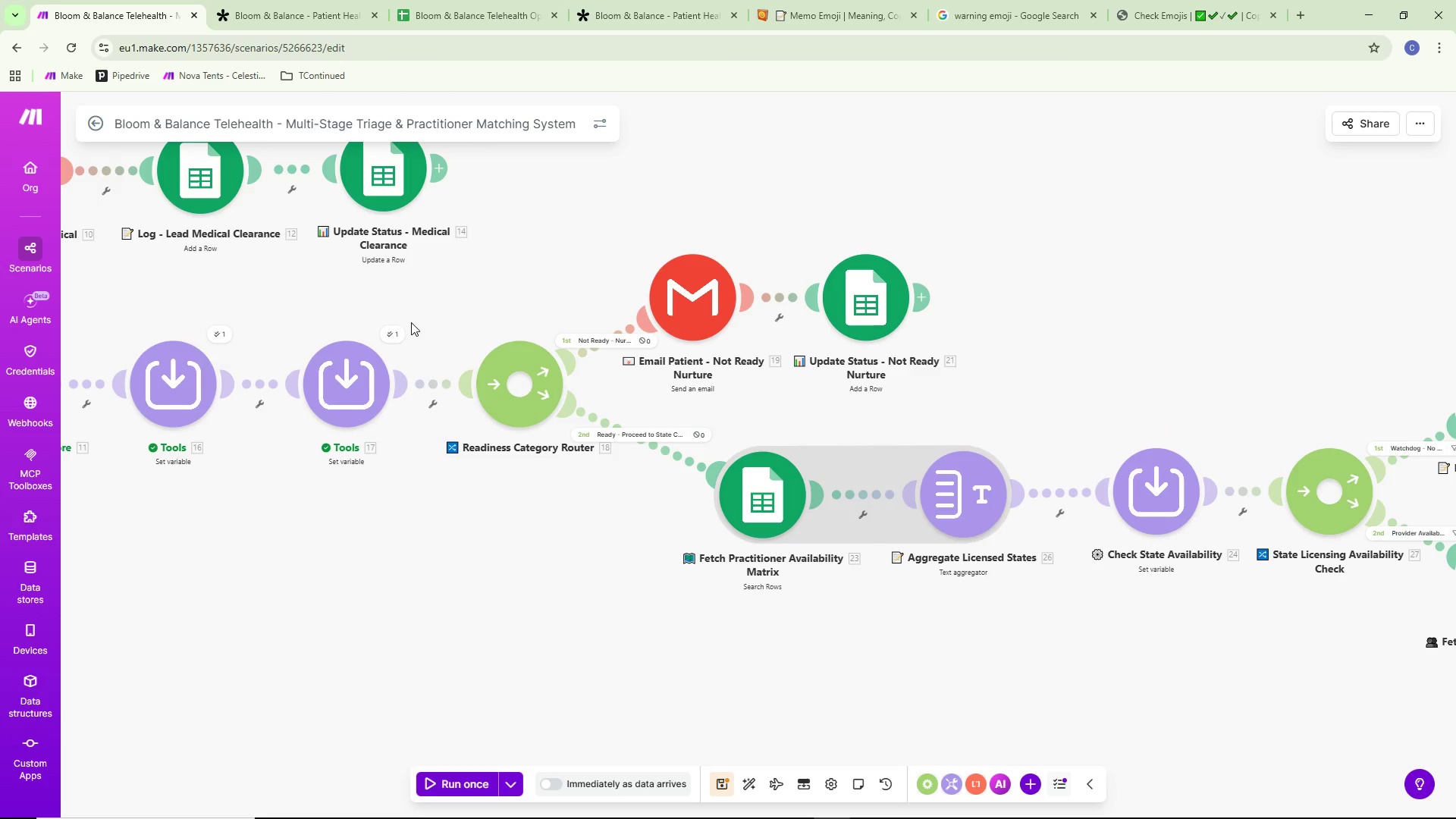 
left_click([404, 331])
 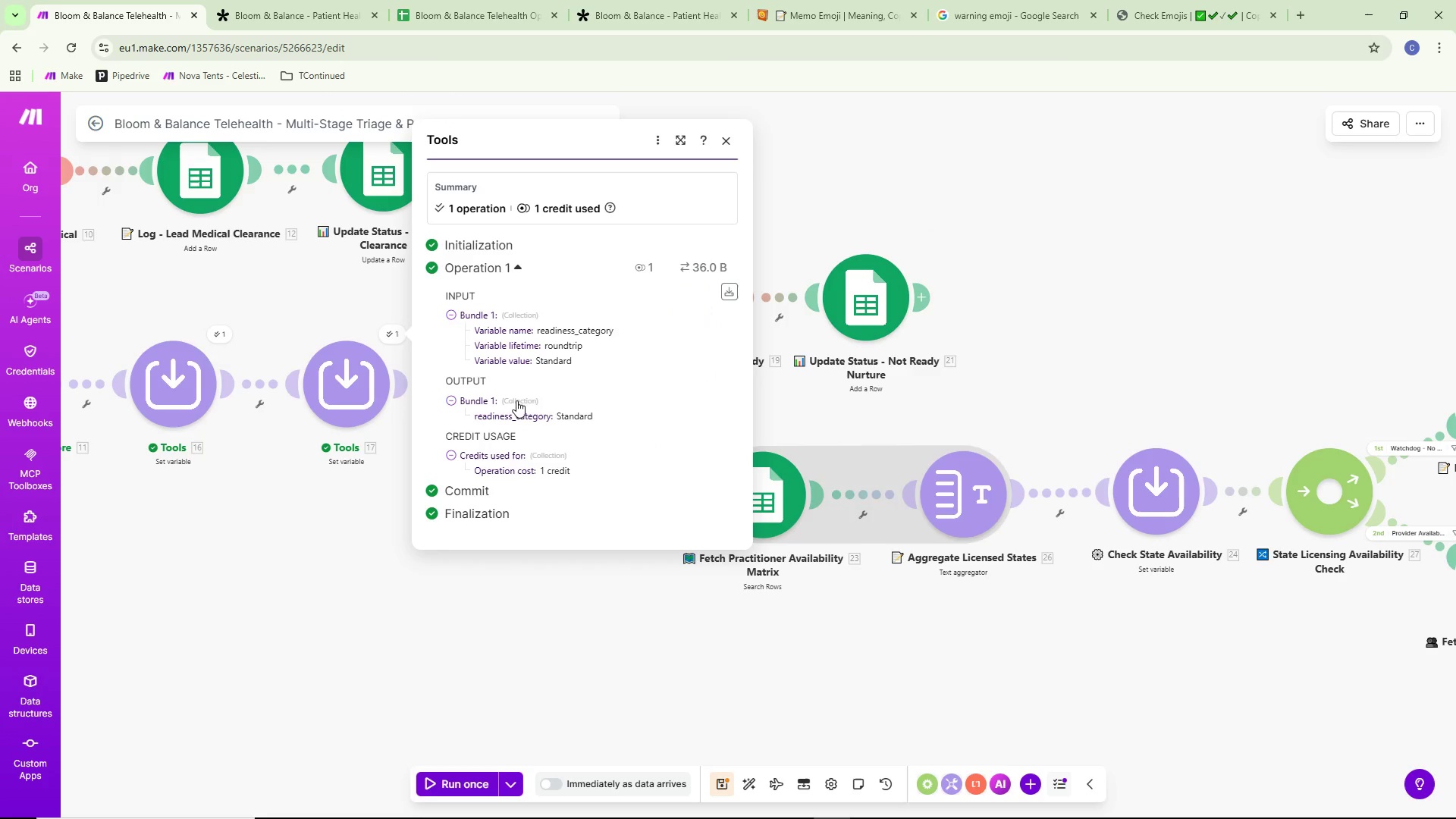 
left_click([521, 402])
 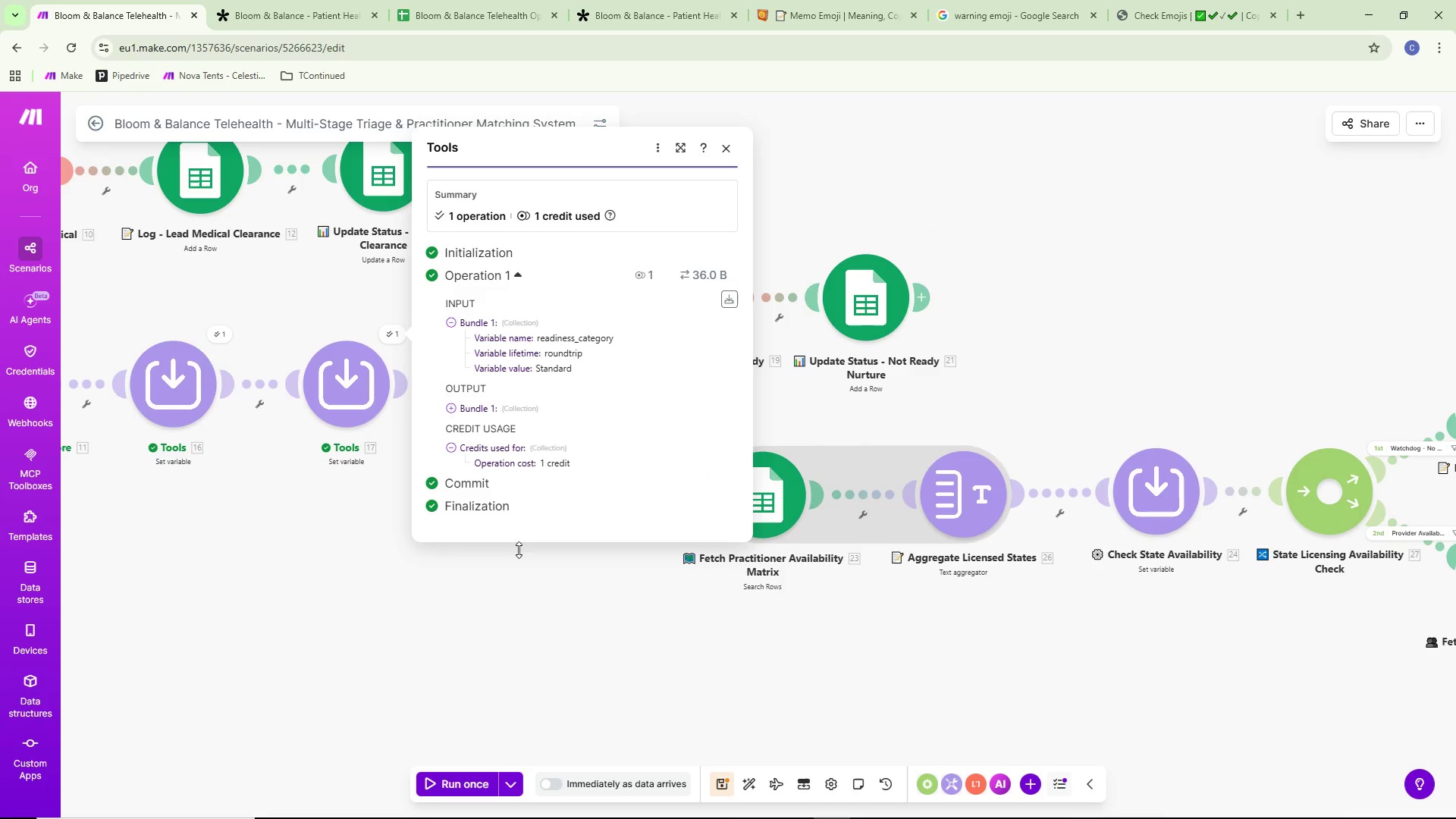 
left_click([516, 582])
 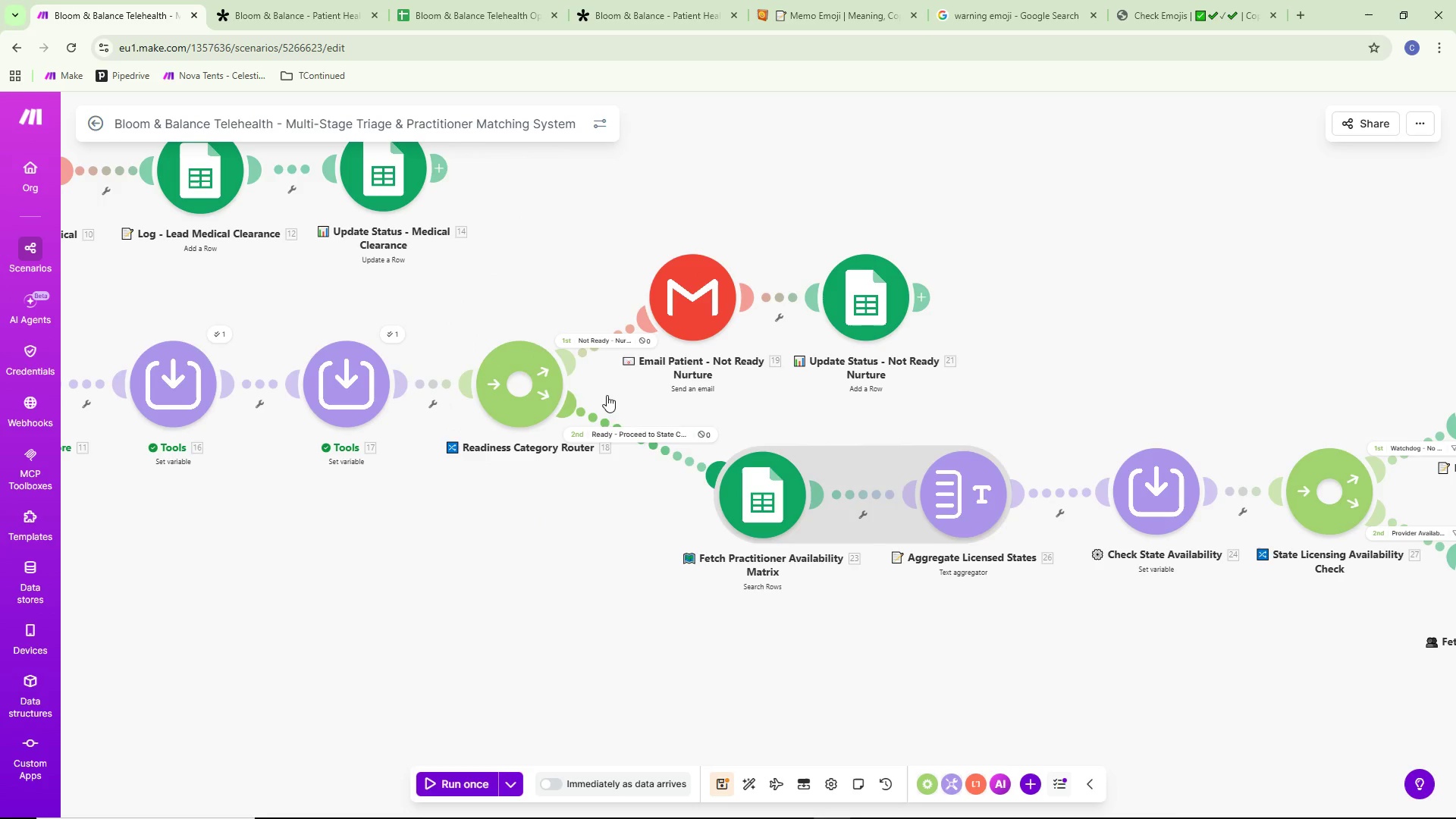 
left_click([625, 337])
 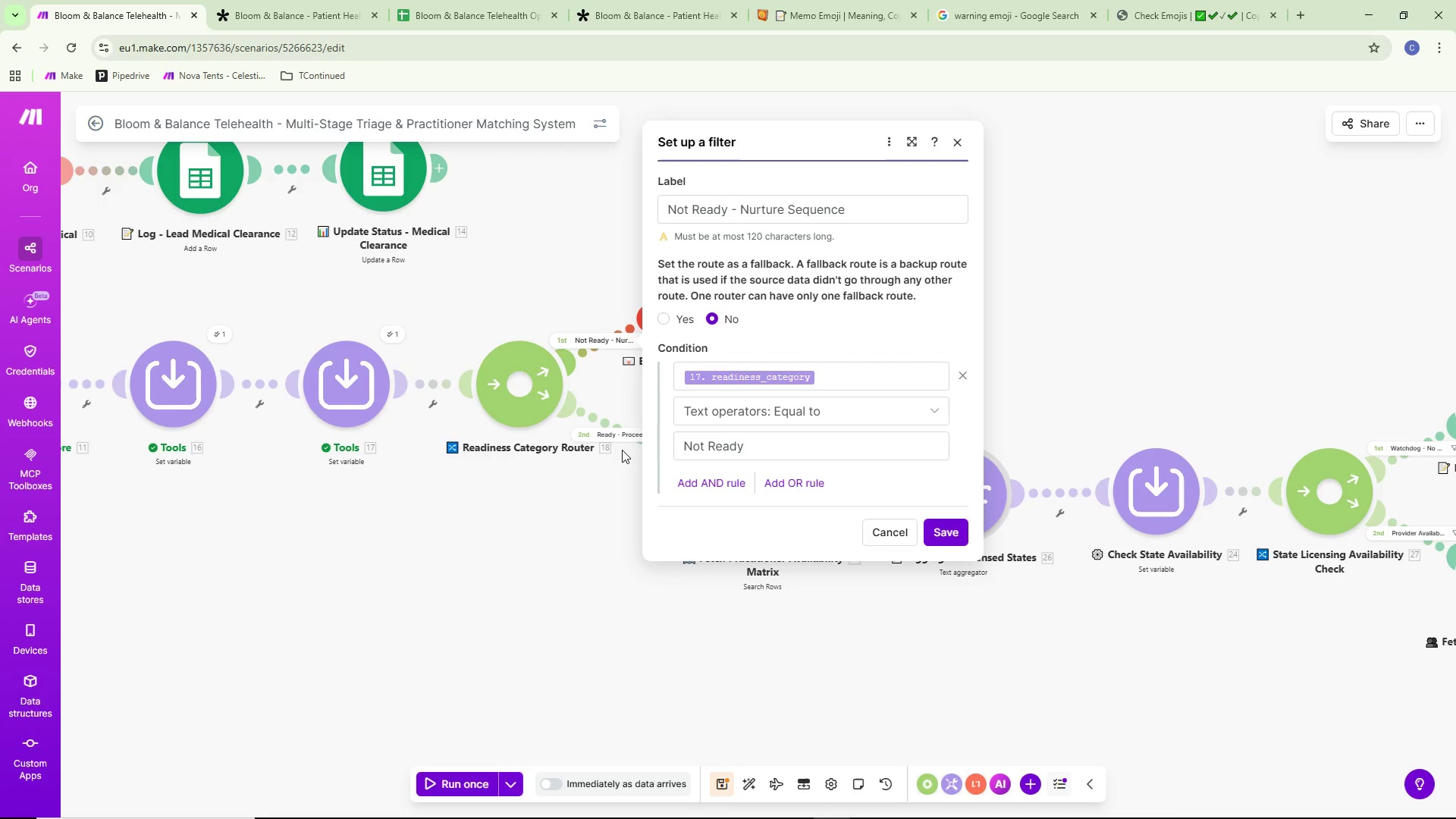 
left_click([613, 550])
 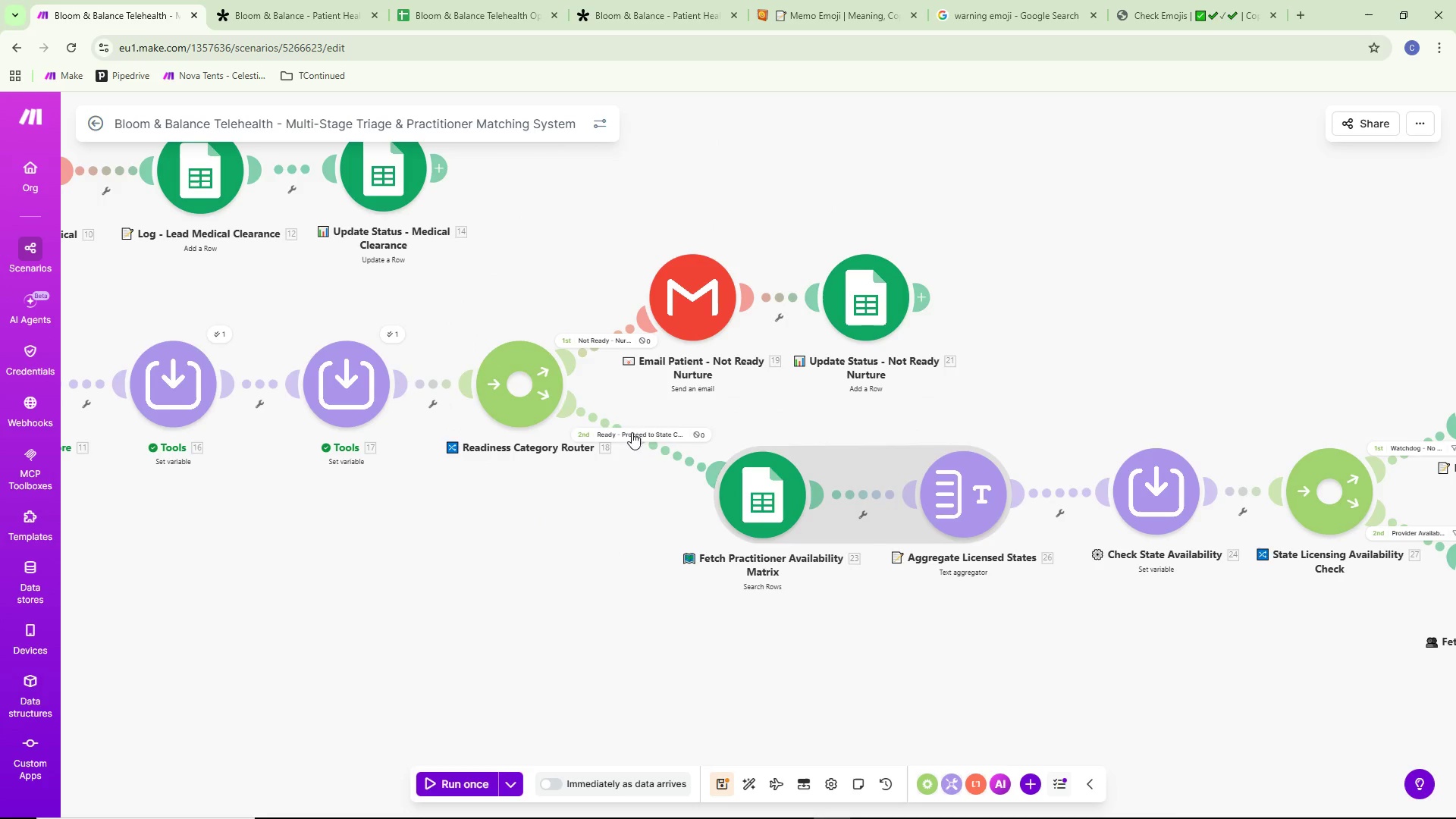 
left_click([651, 437])
 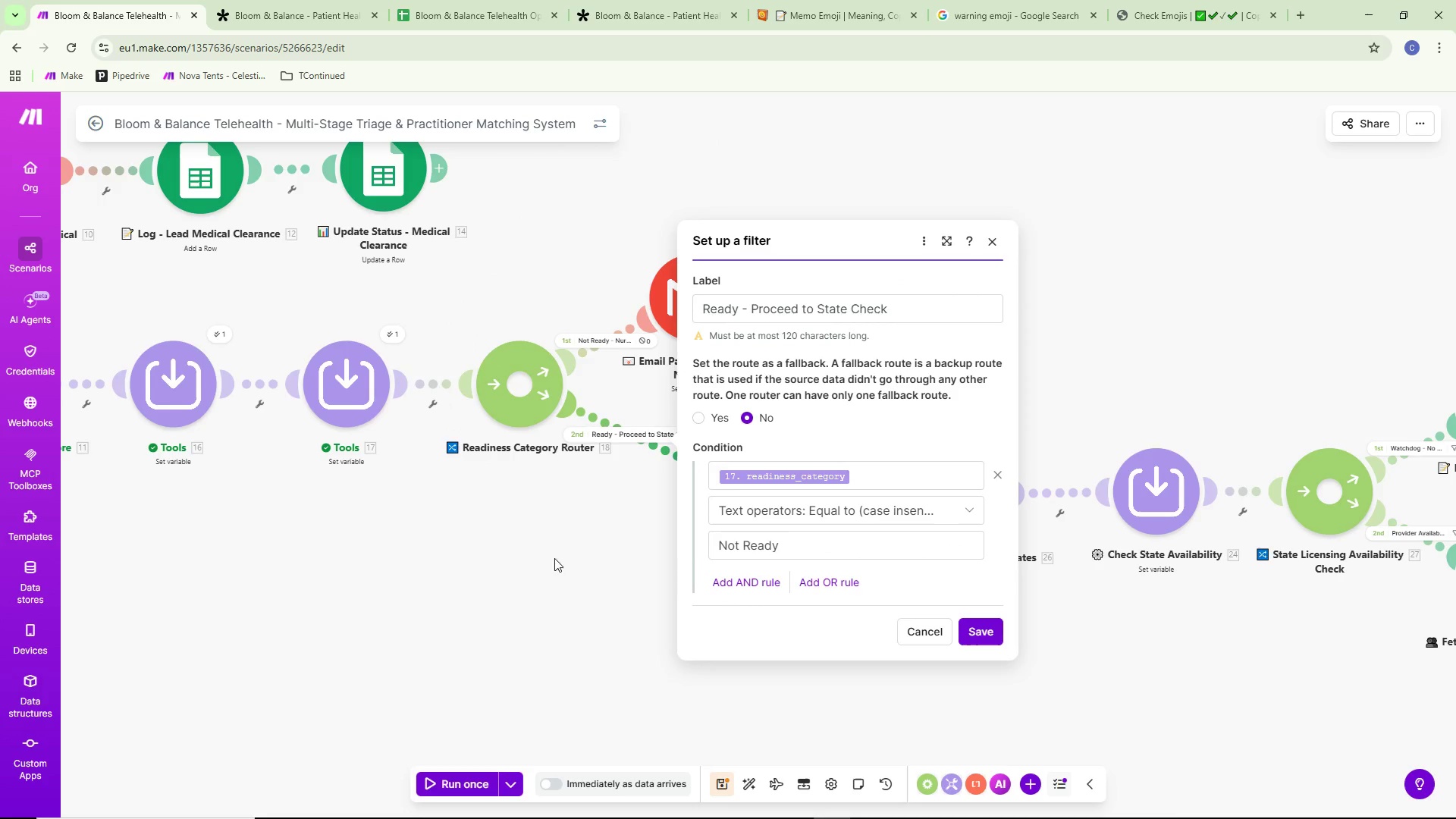 
left_click([434, 485])
 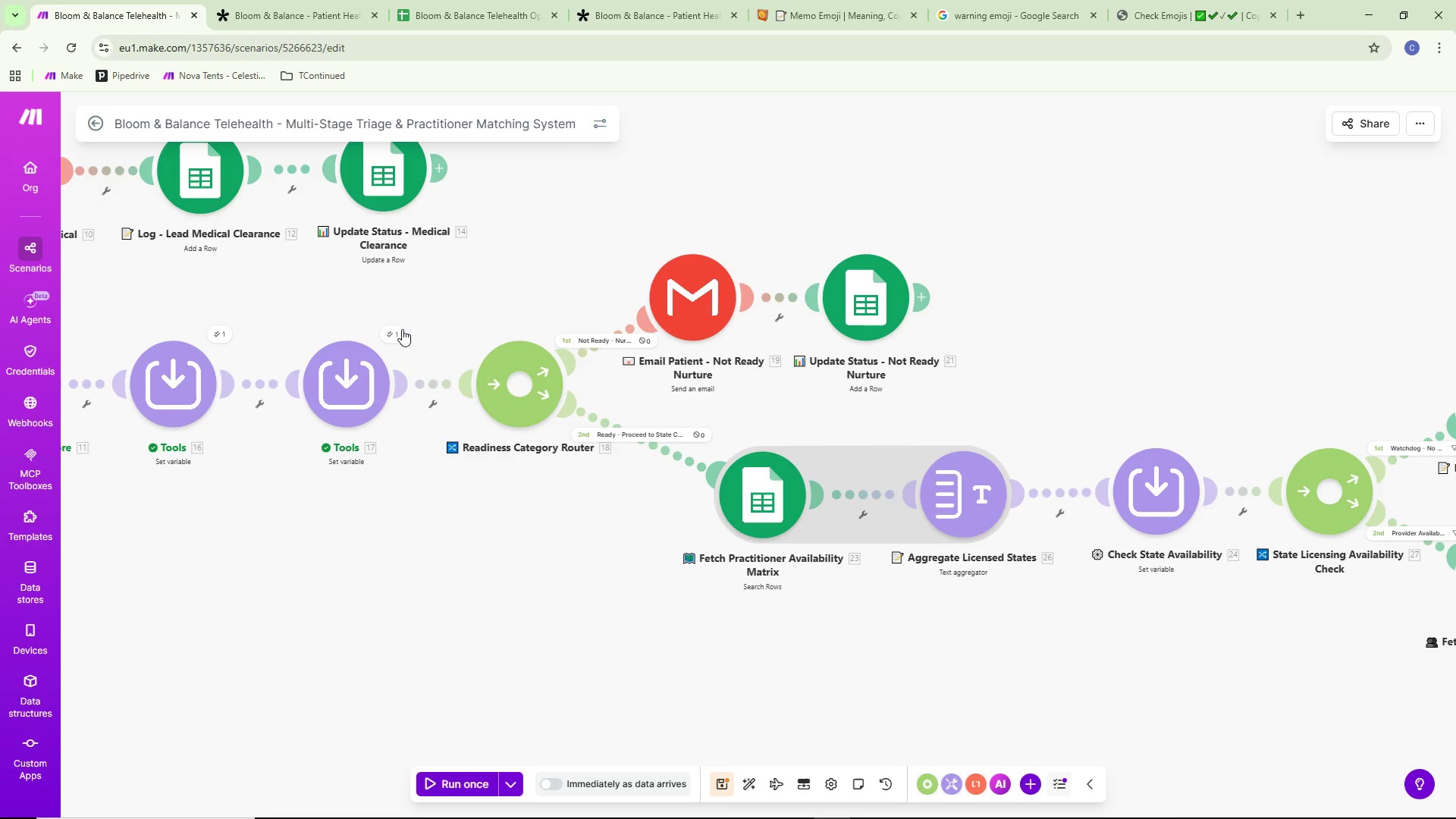 
left_click([398, 334])
 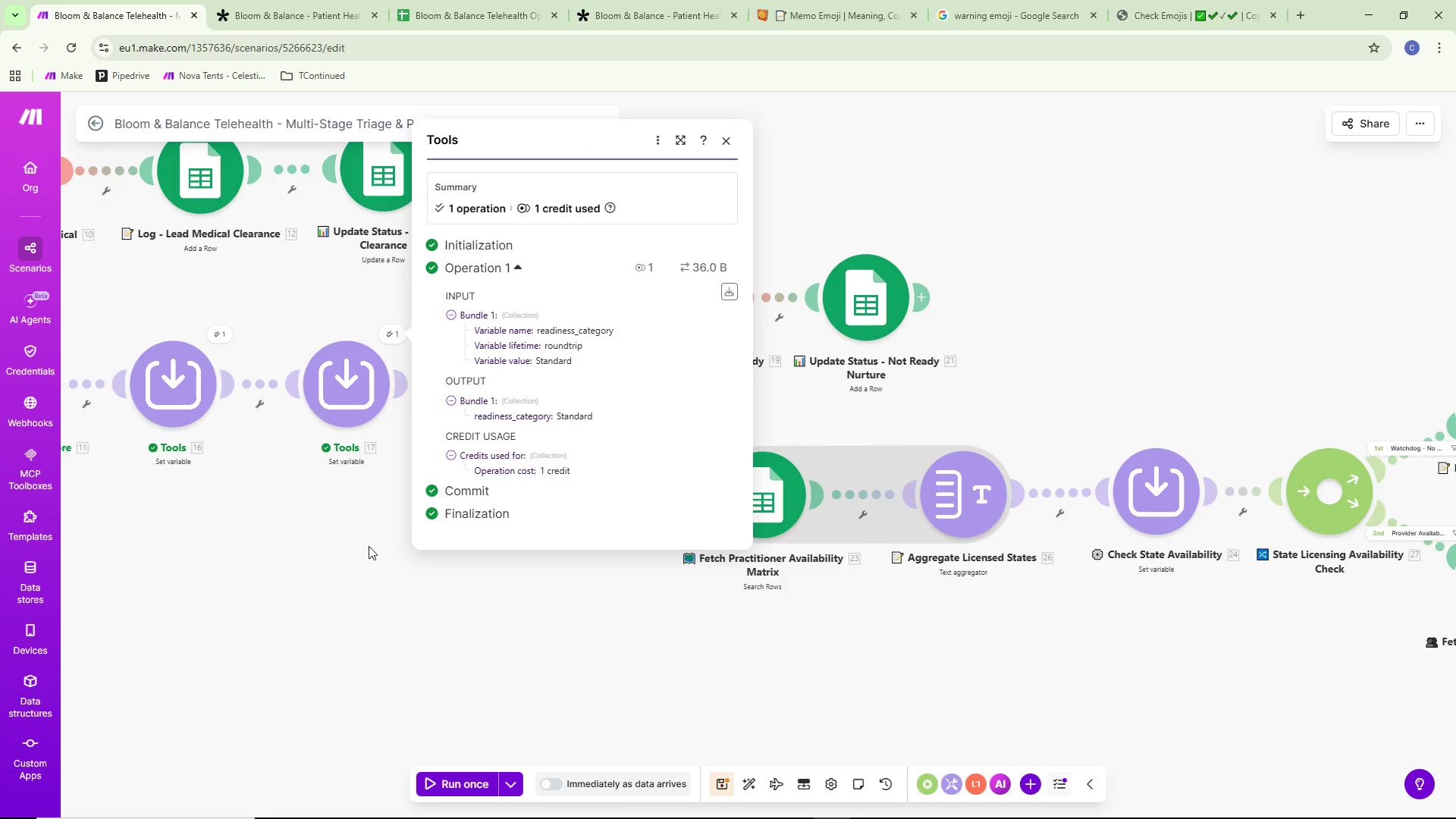 
wait(7.62)
 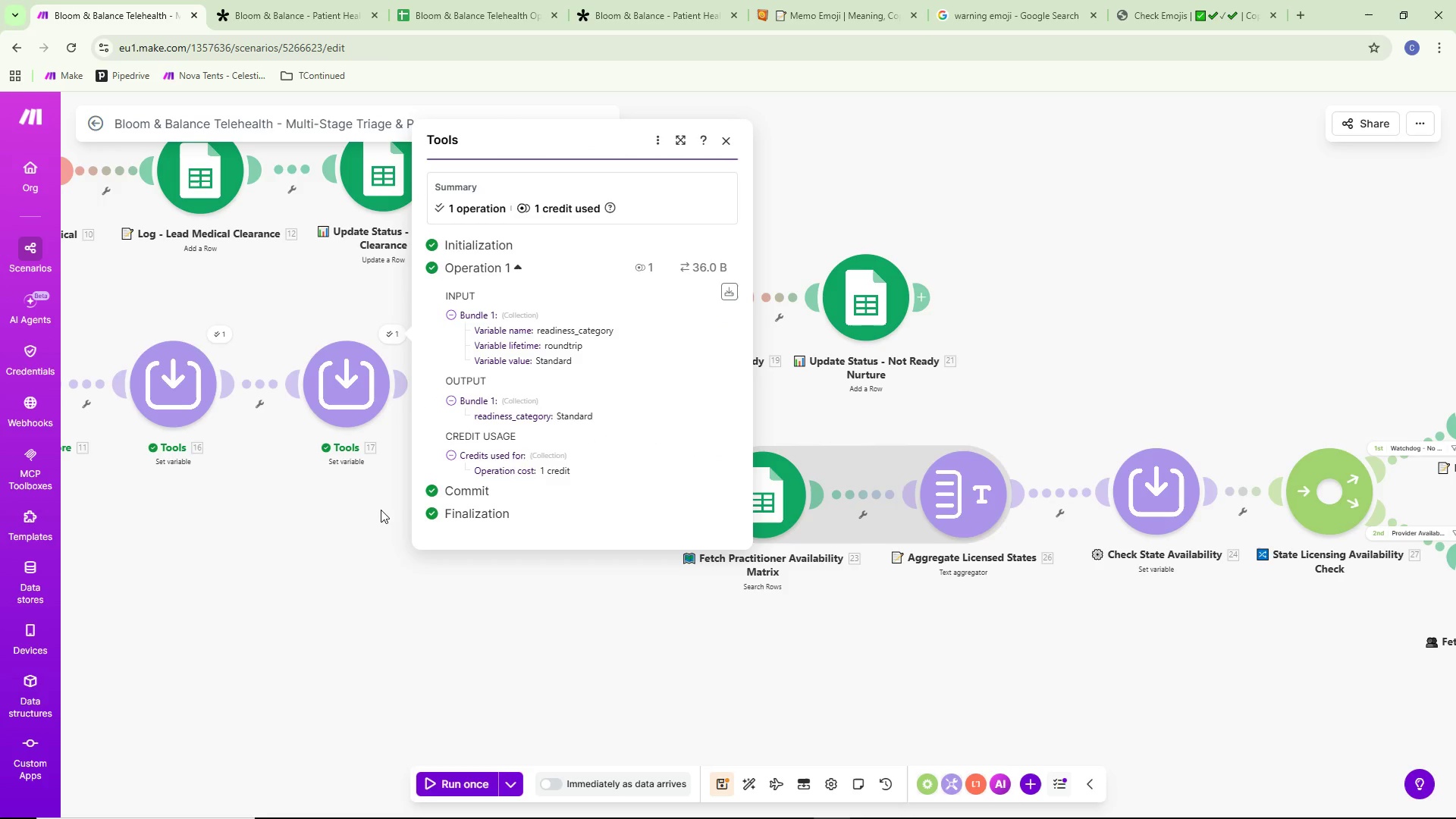 
left_click([361, 544])
 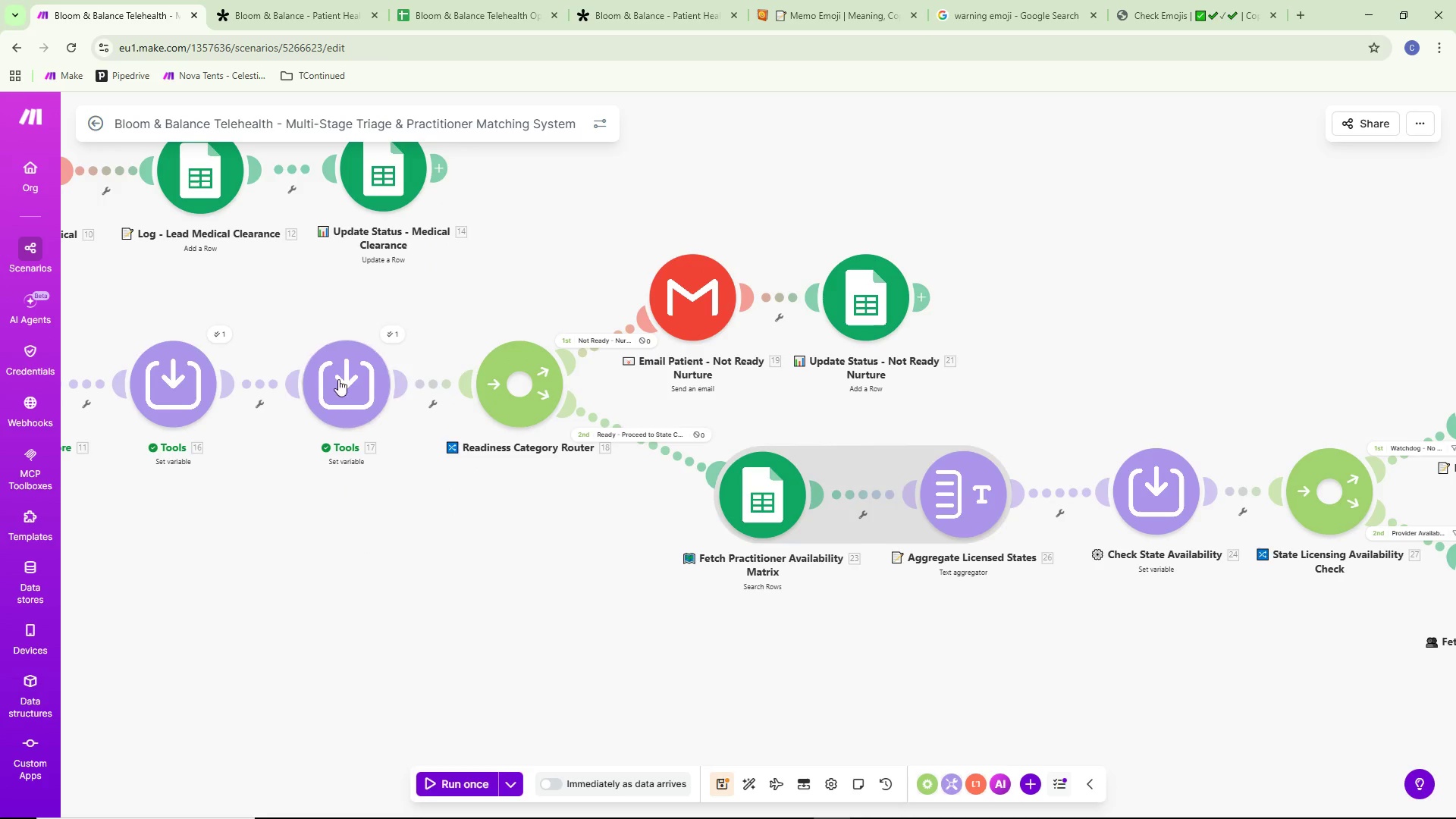 
double_click([338, 378])
 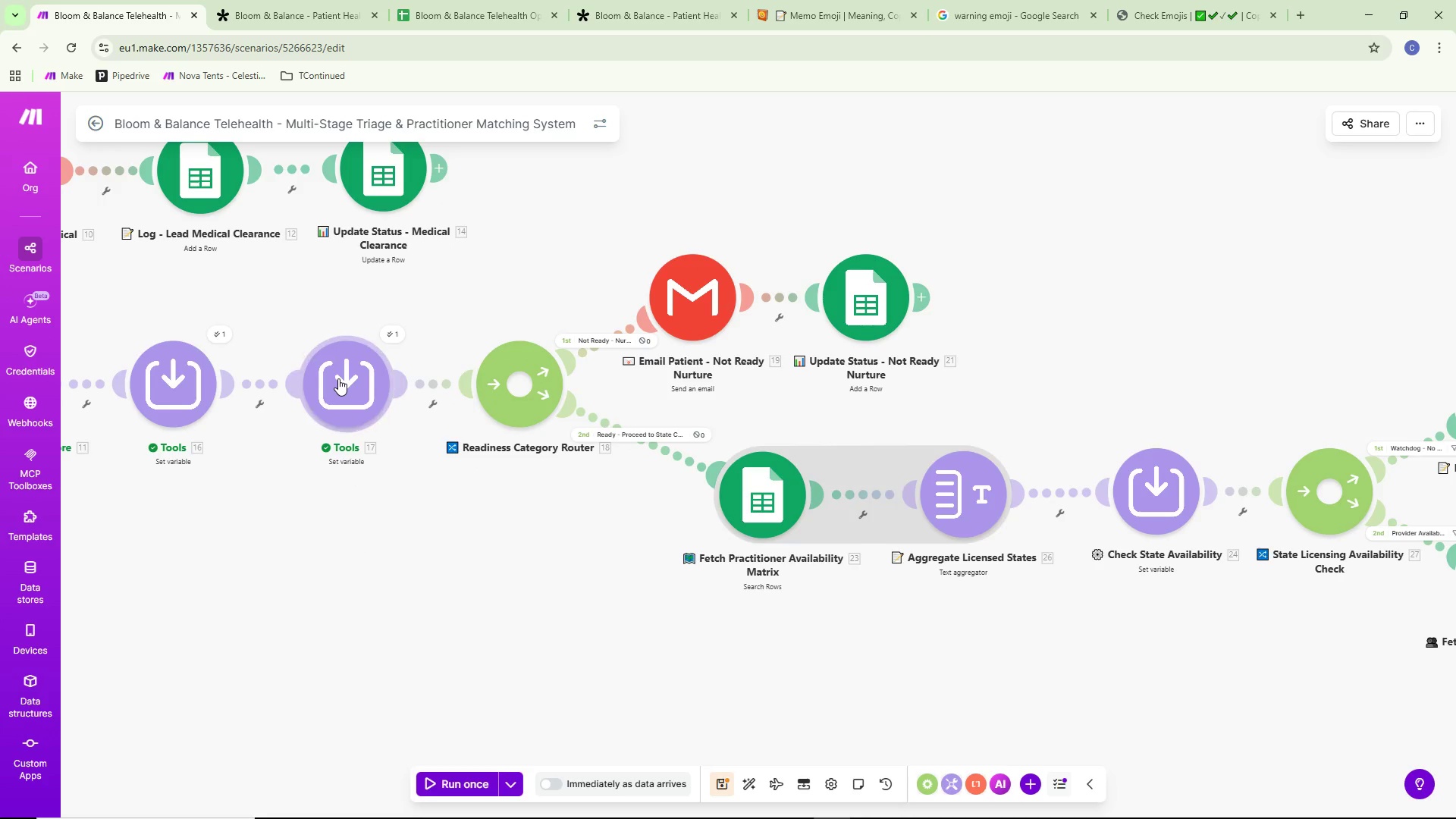 
triple_click([338, 378])
 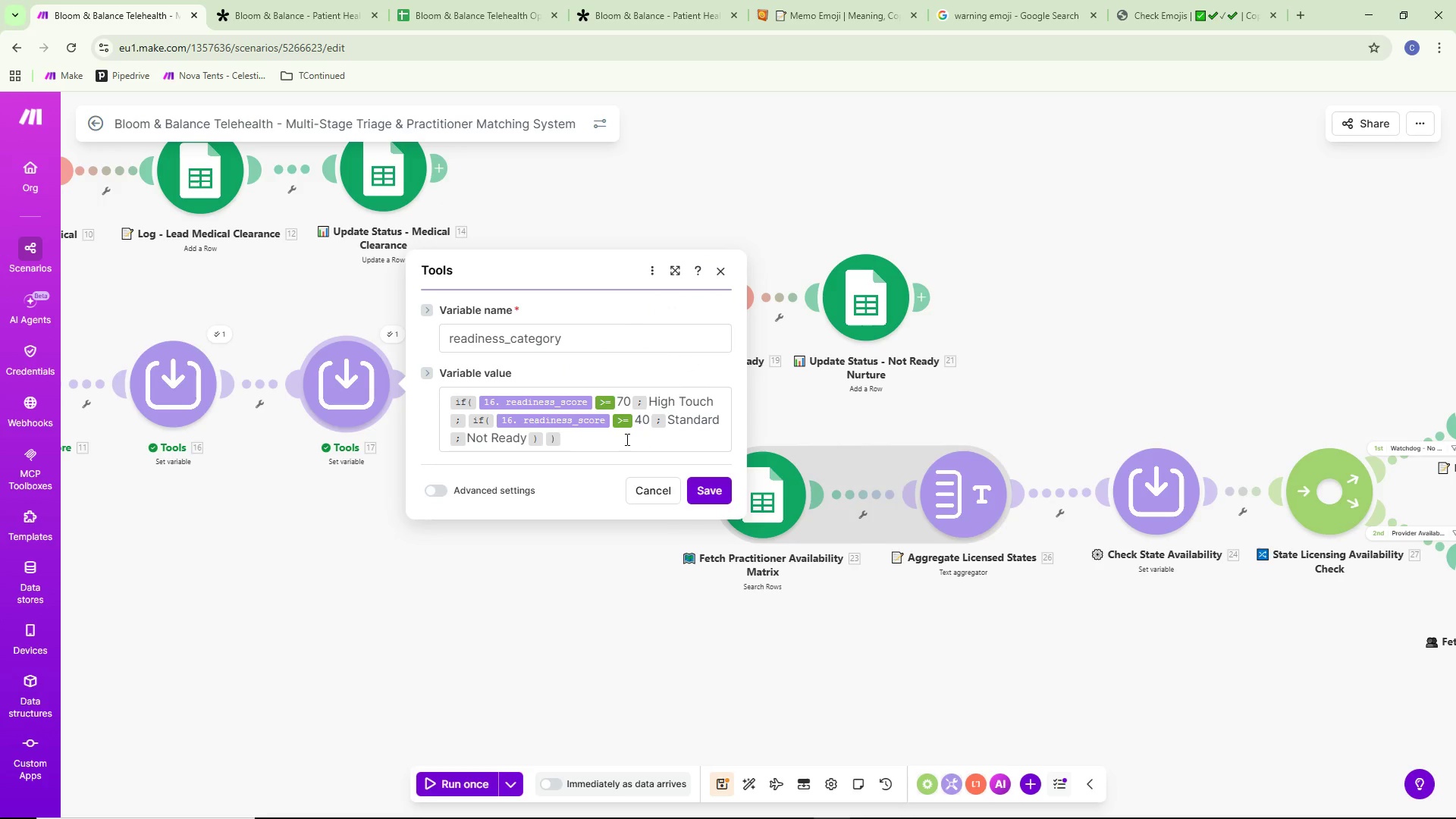 
left_click([592, 583])
 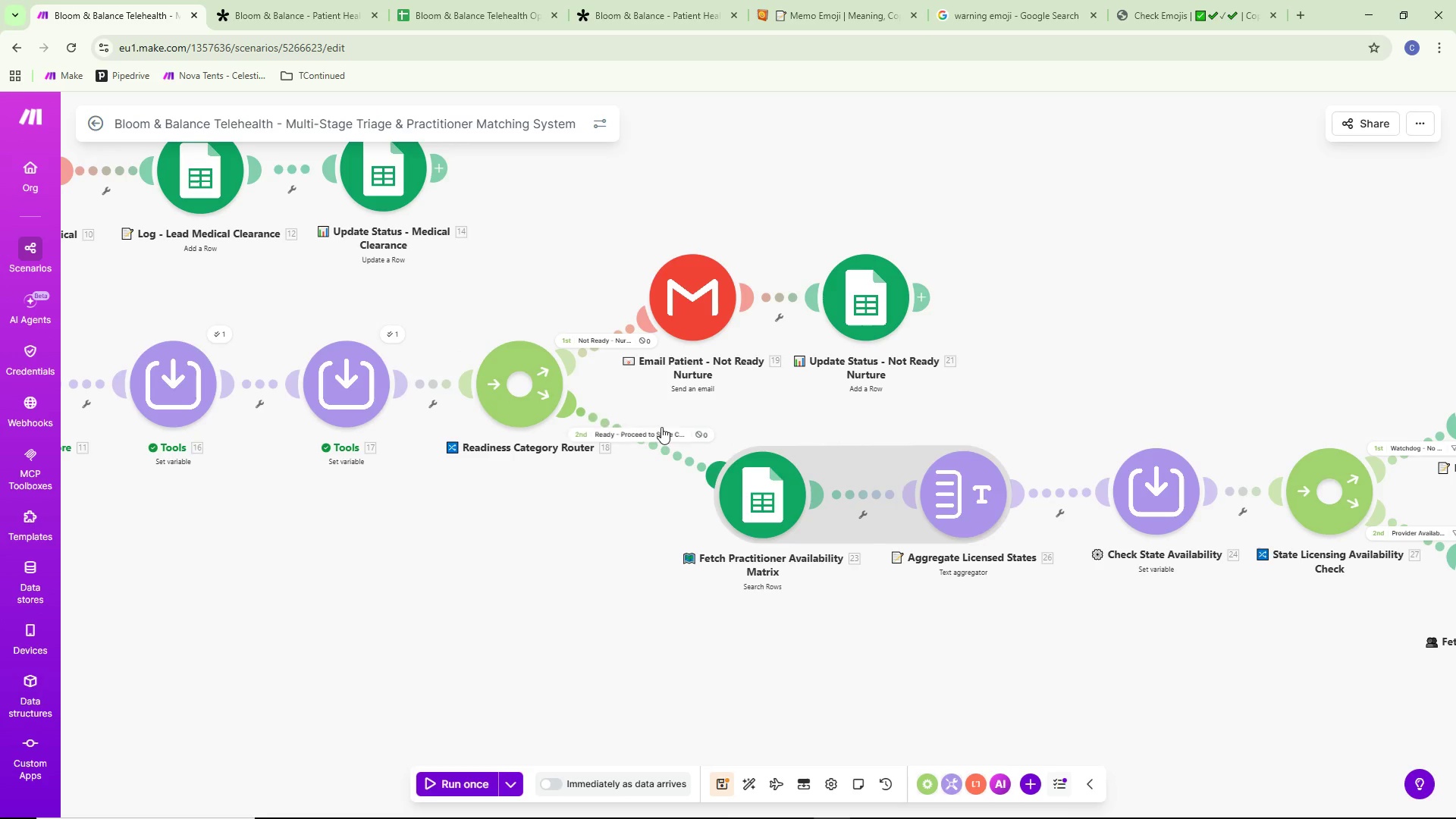 
left_click([660, 432])
 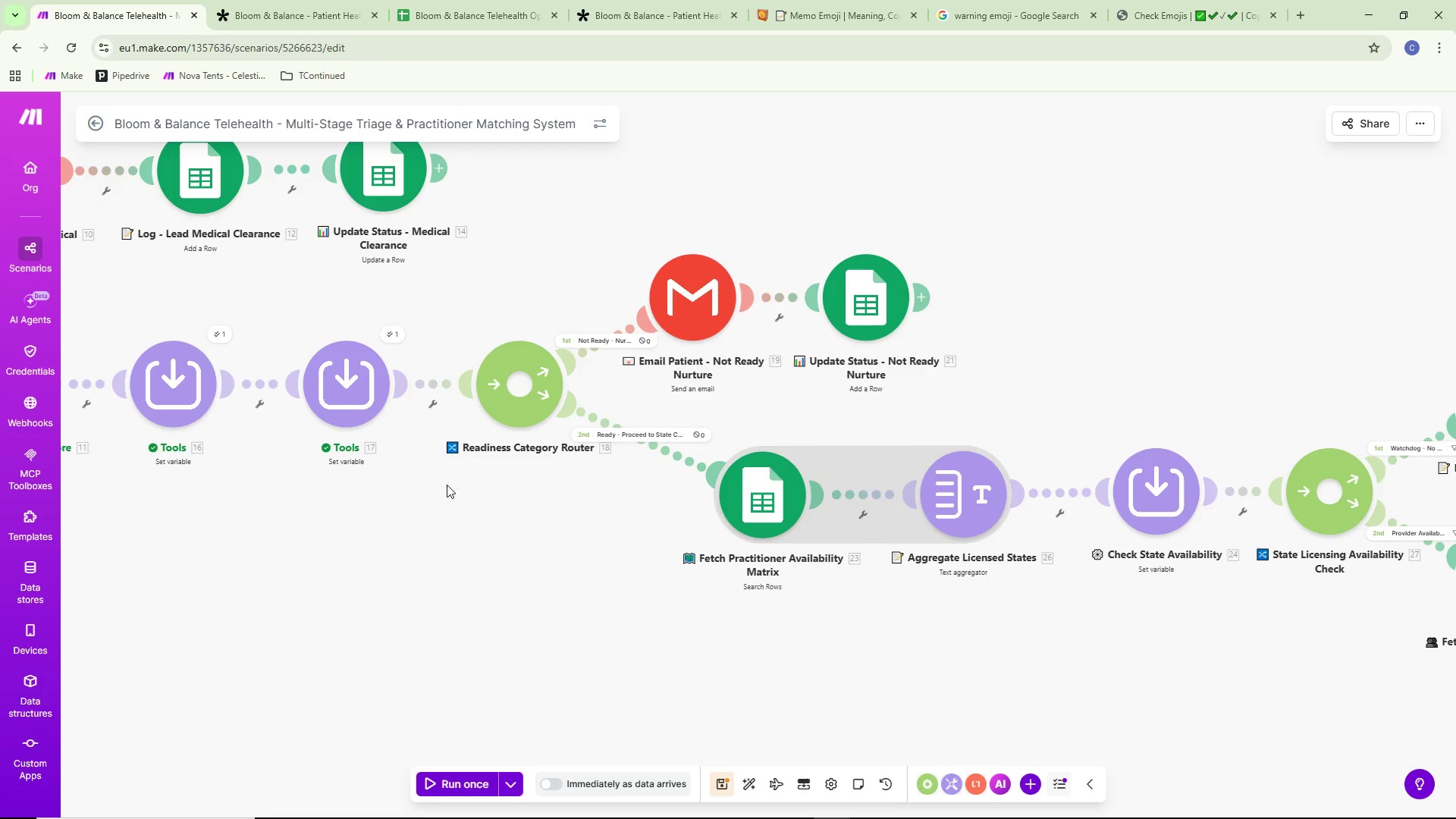 
left_click([394, 335])
 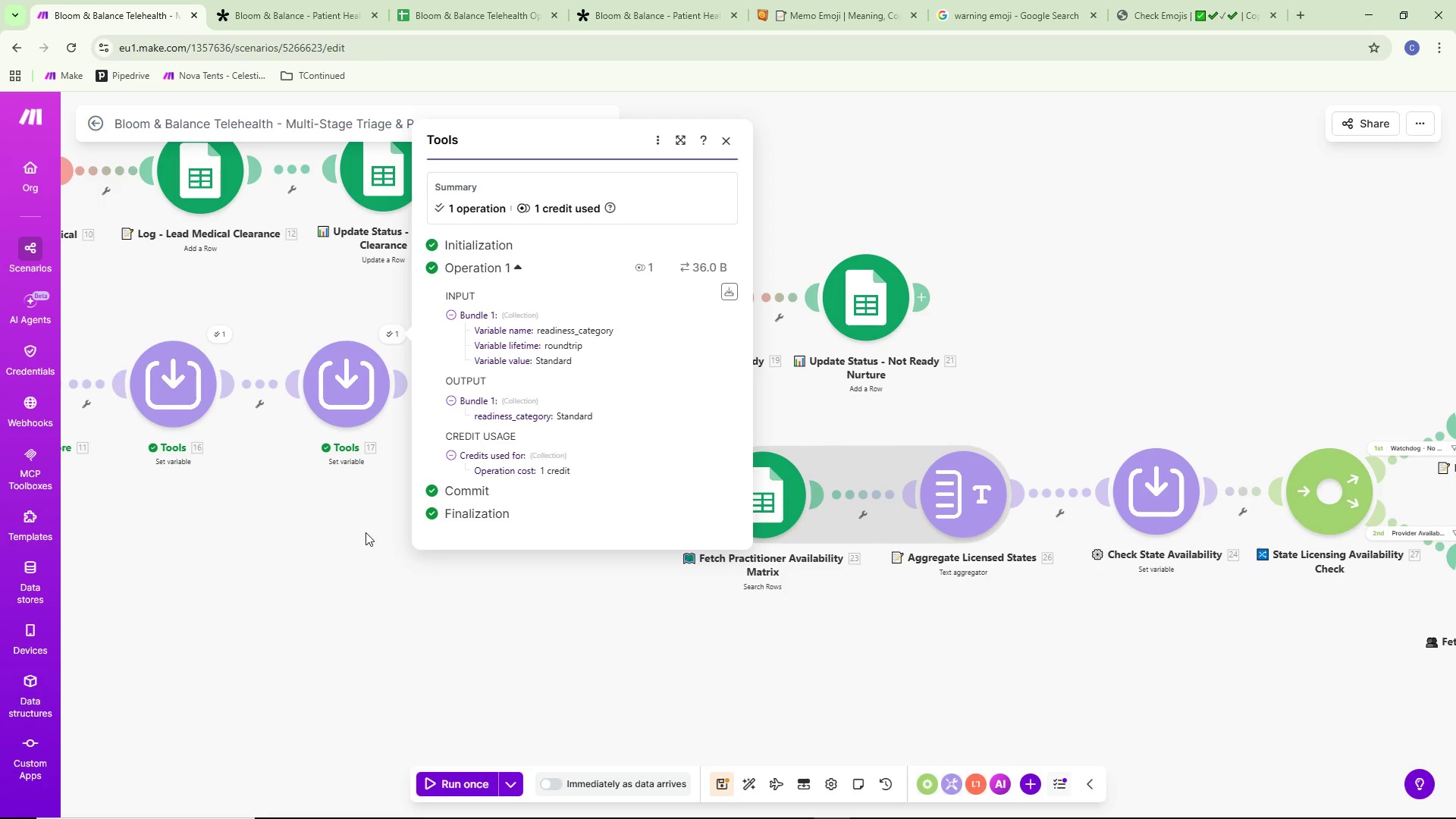 
left_click([366, 532])
 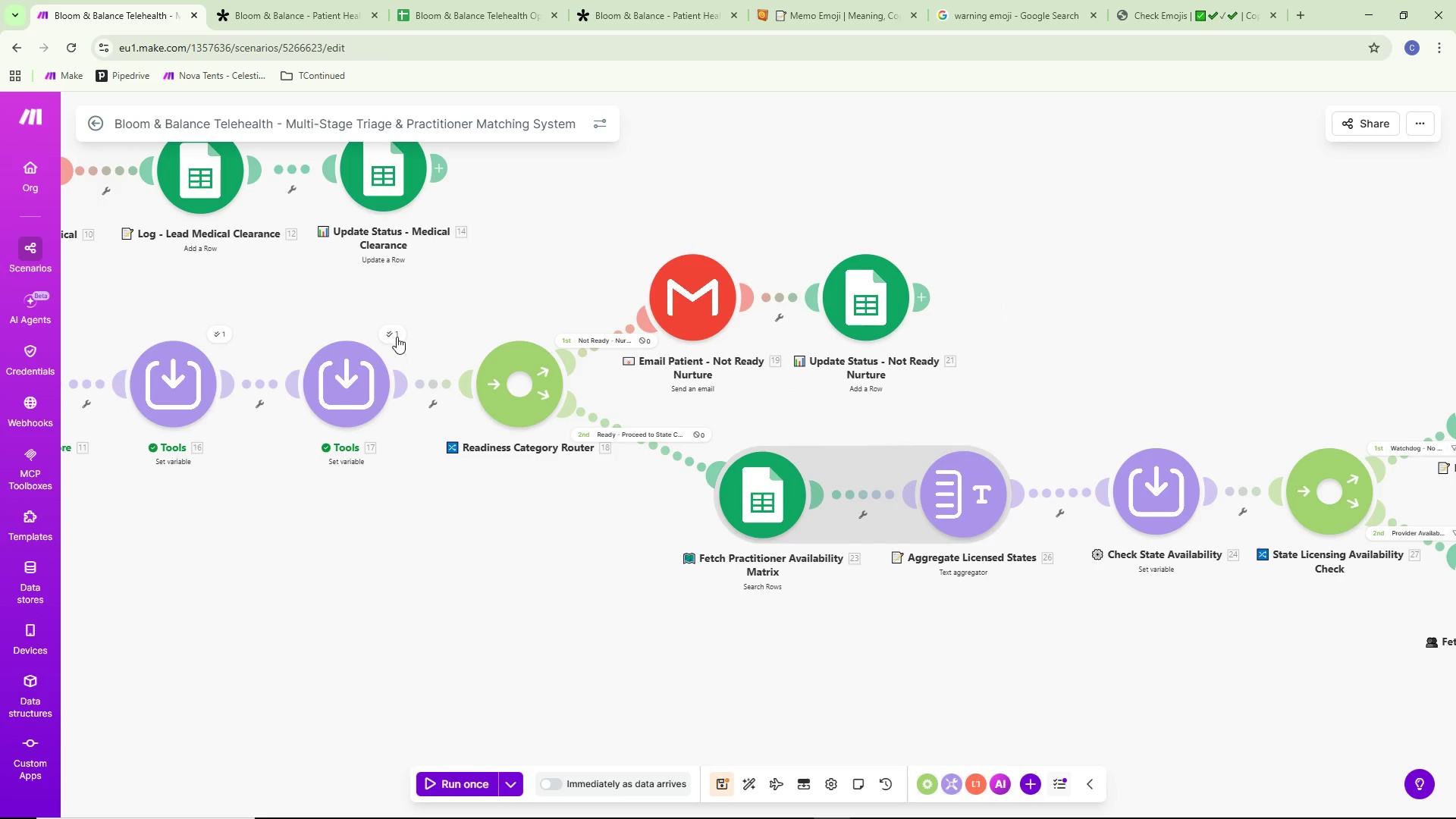 
double_click([344, 383])
 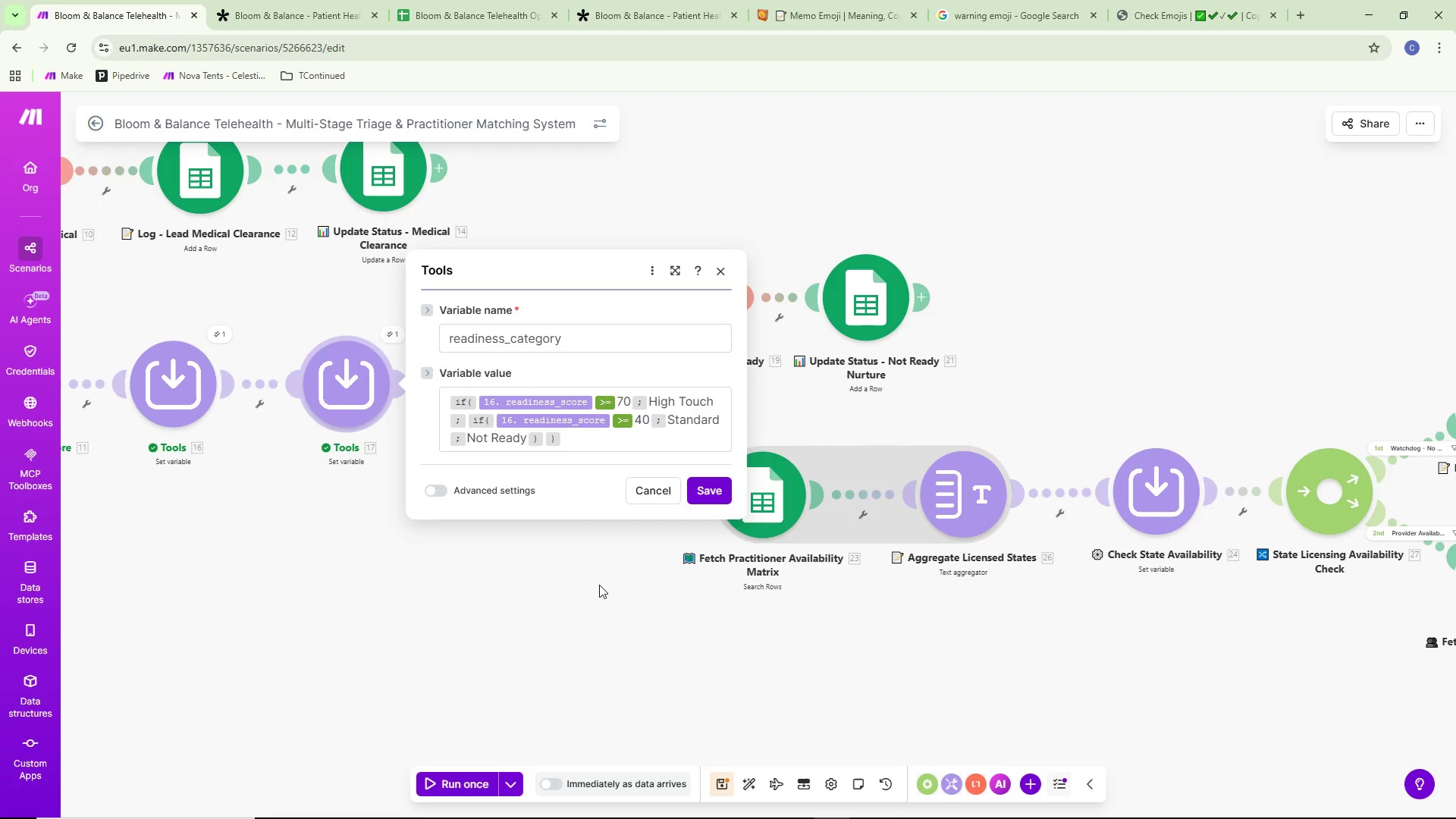 
wait(6.91)
 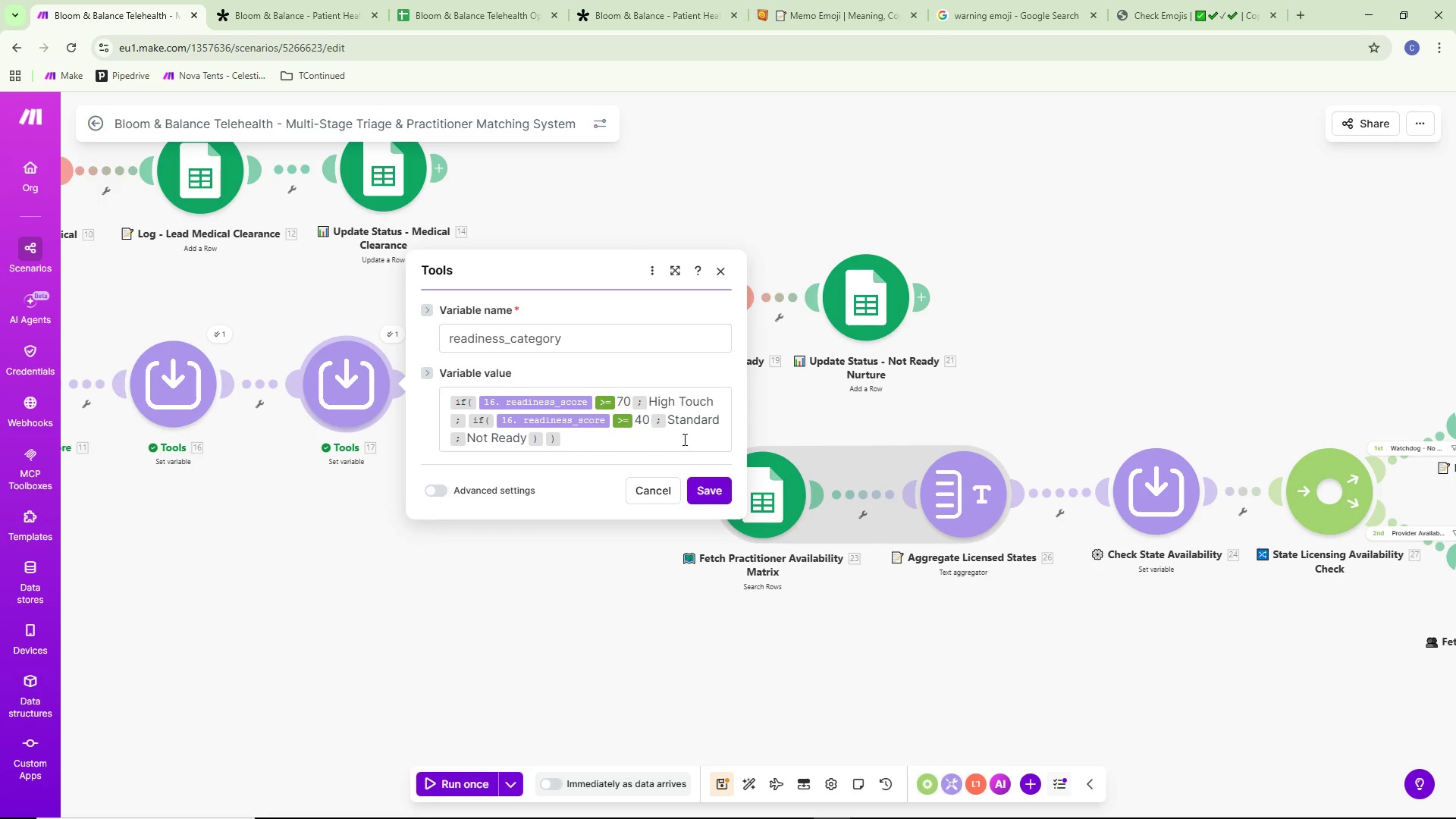 
left_click([590, 595])
 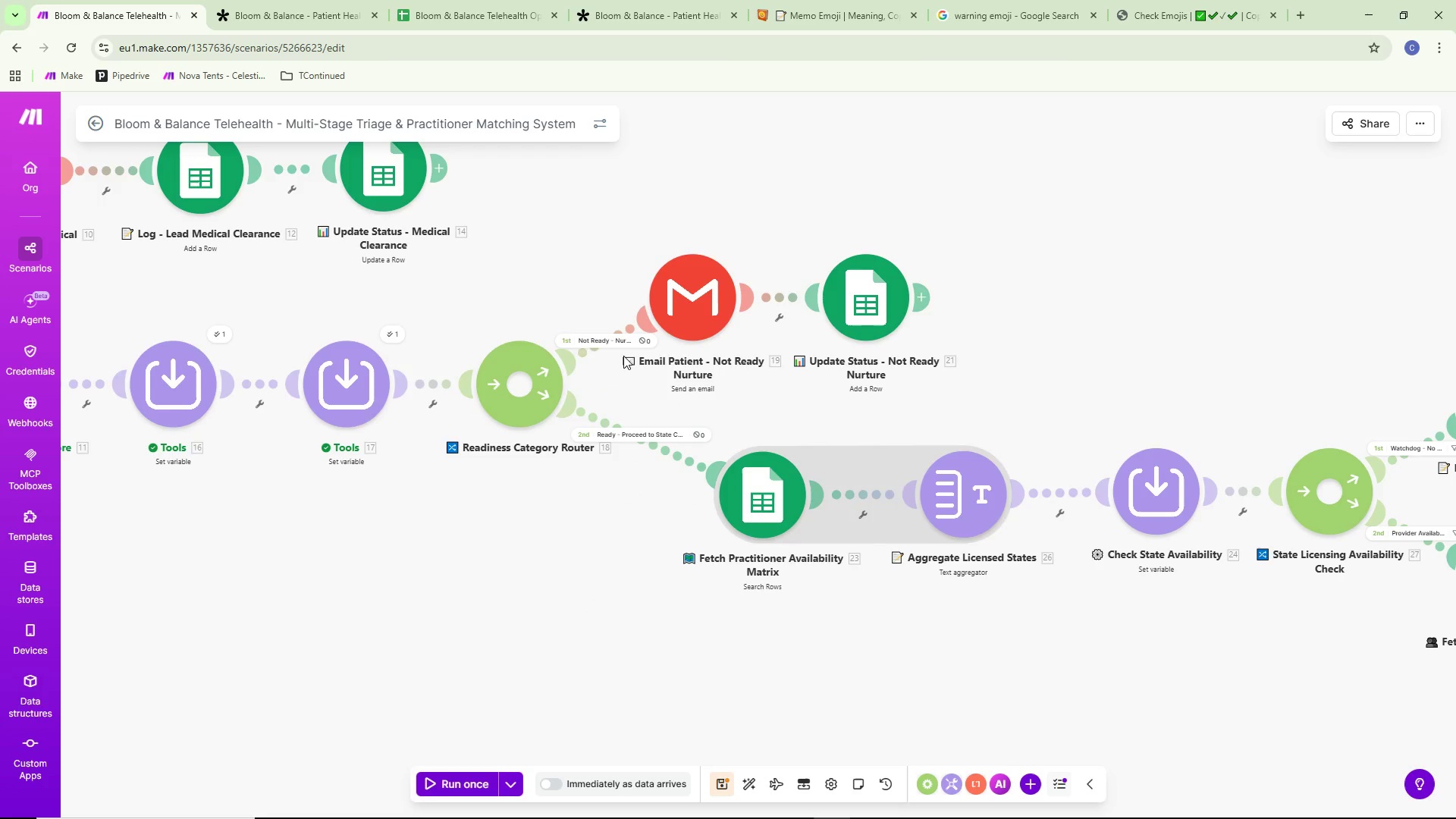 
left_click([615, 337])
 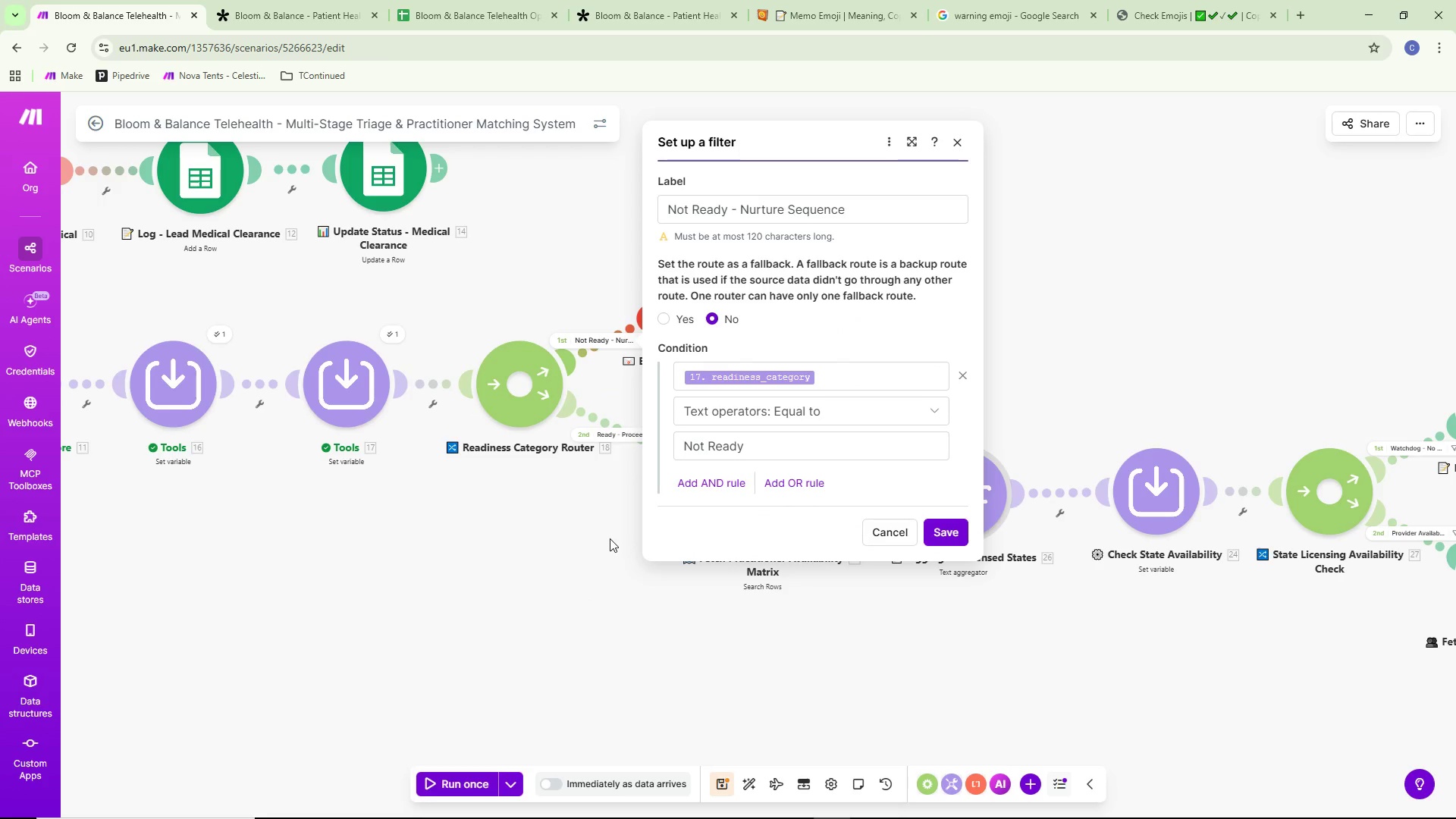 
left_click([610, 538])
 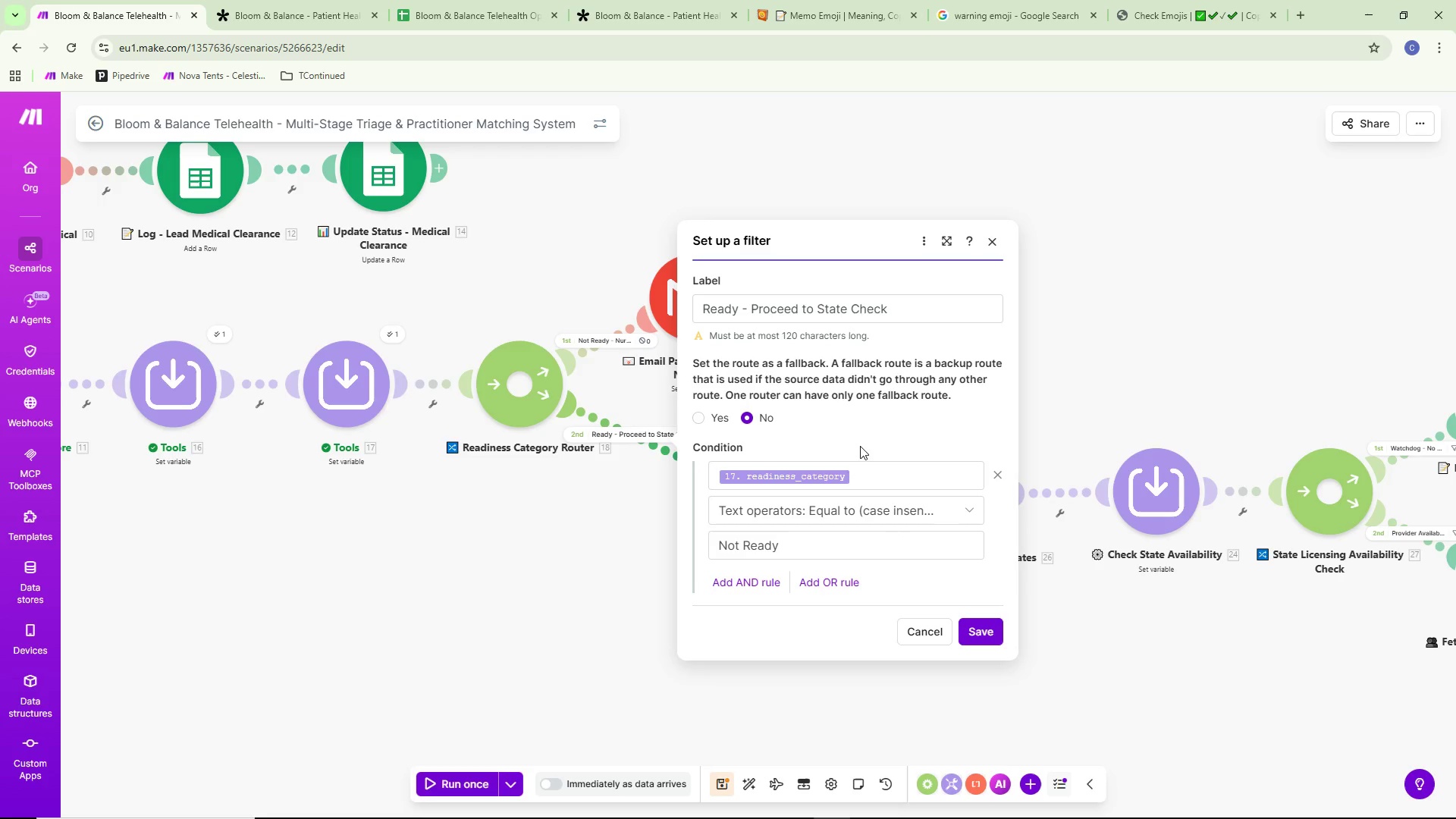 
wait(9.78)
 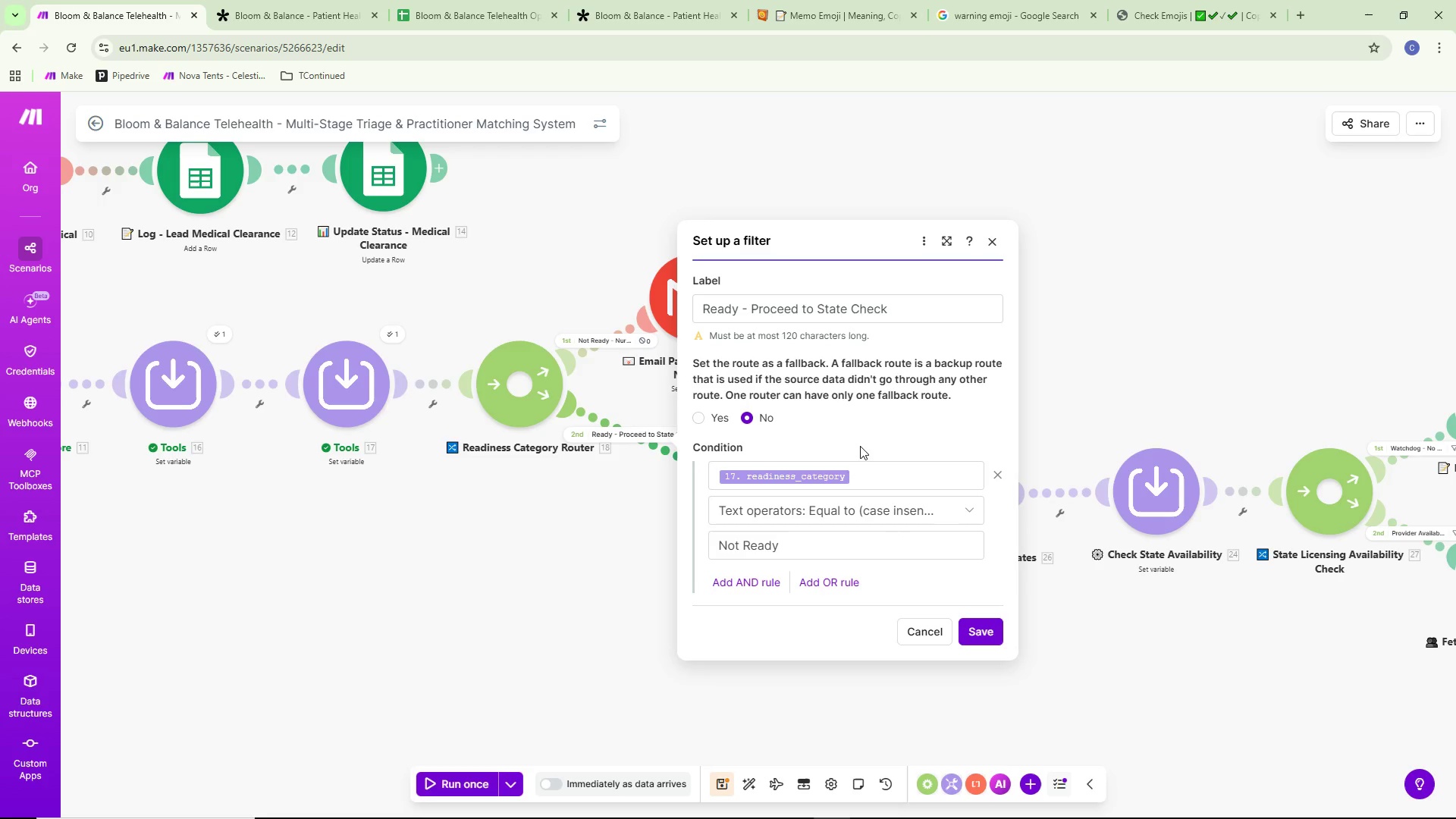 
left_click([609, 343])
 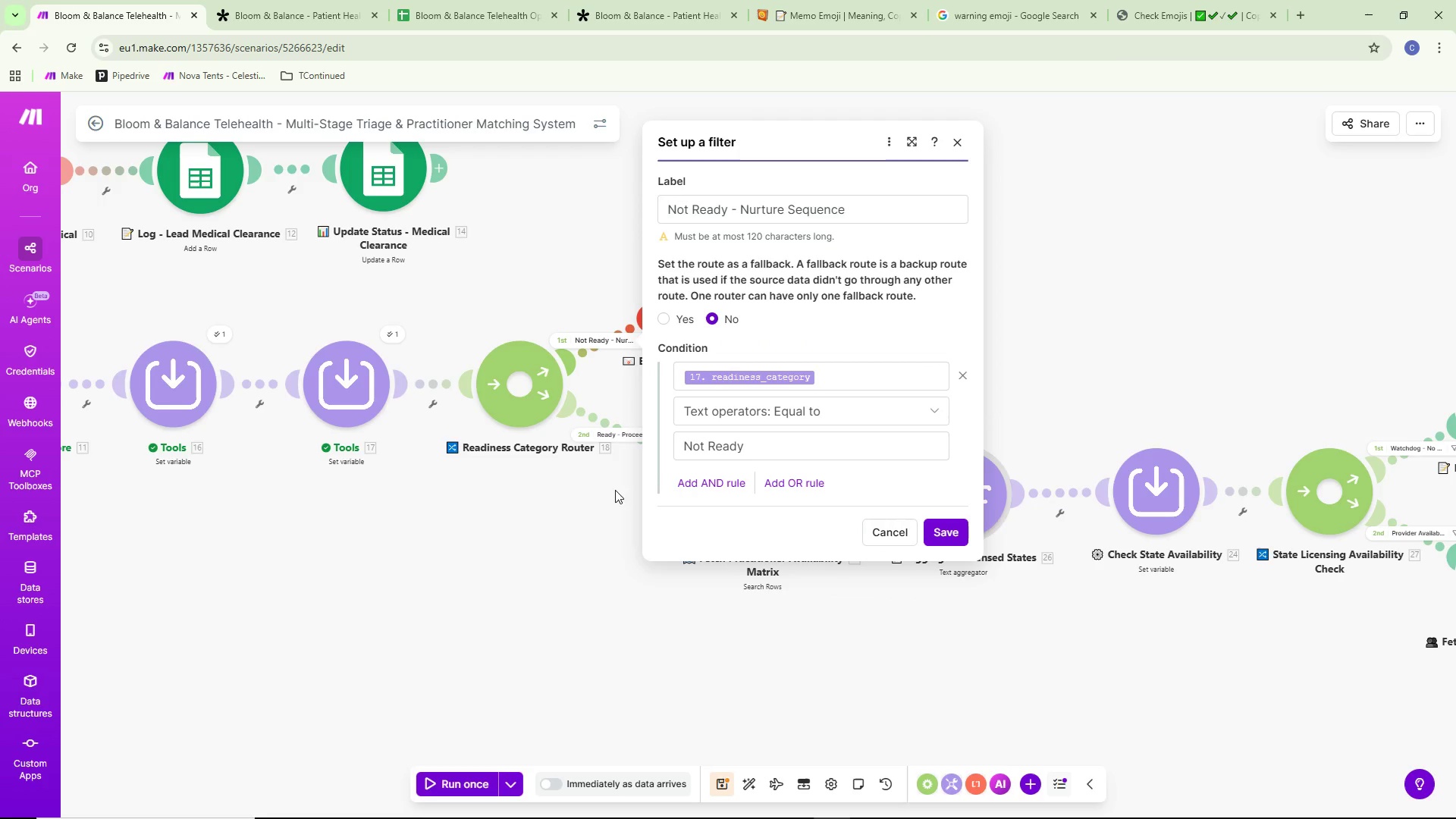 
left_click([607, 497])
 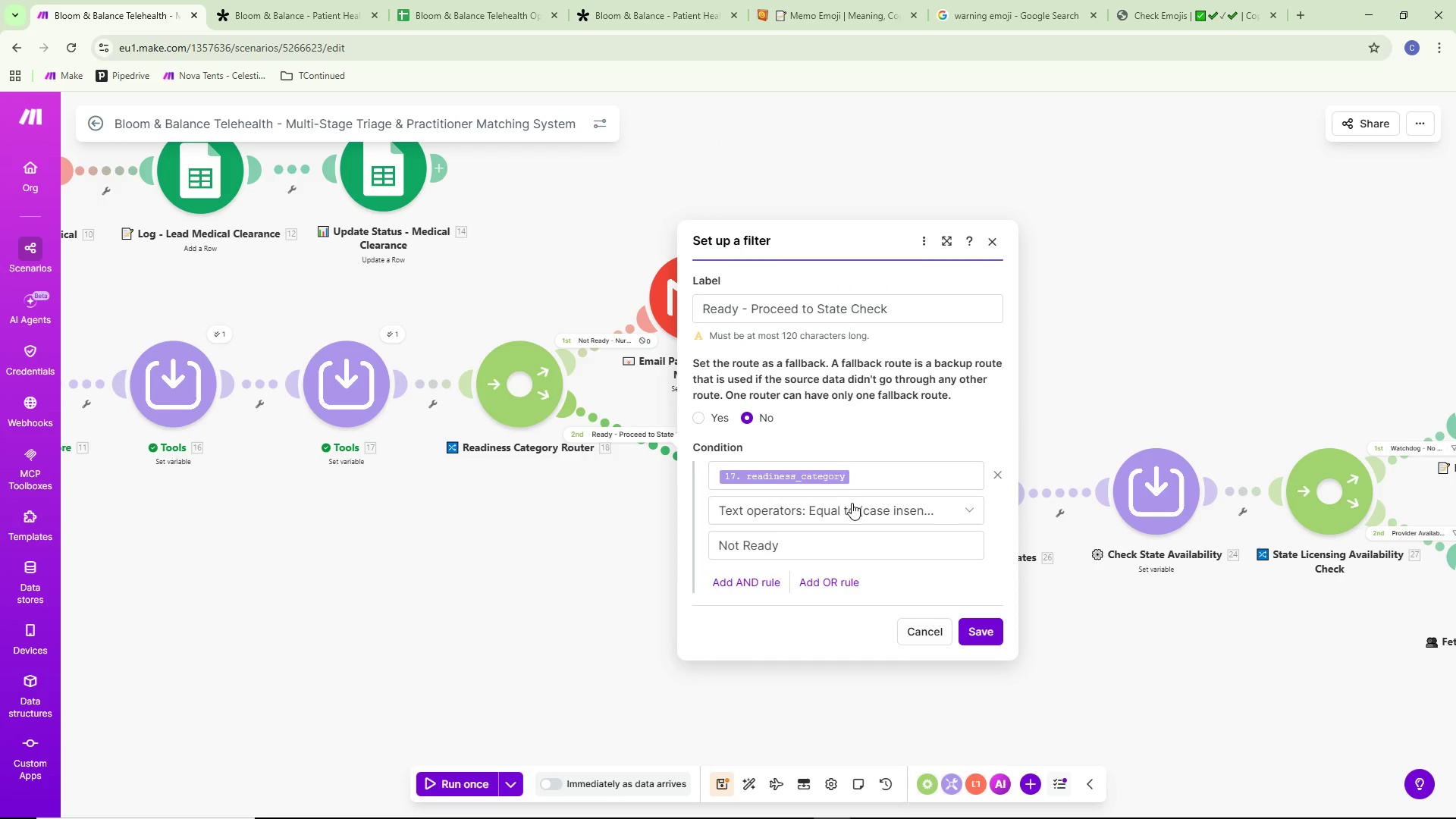 
left_click([852, 509])
 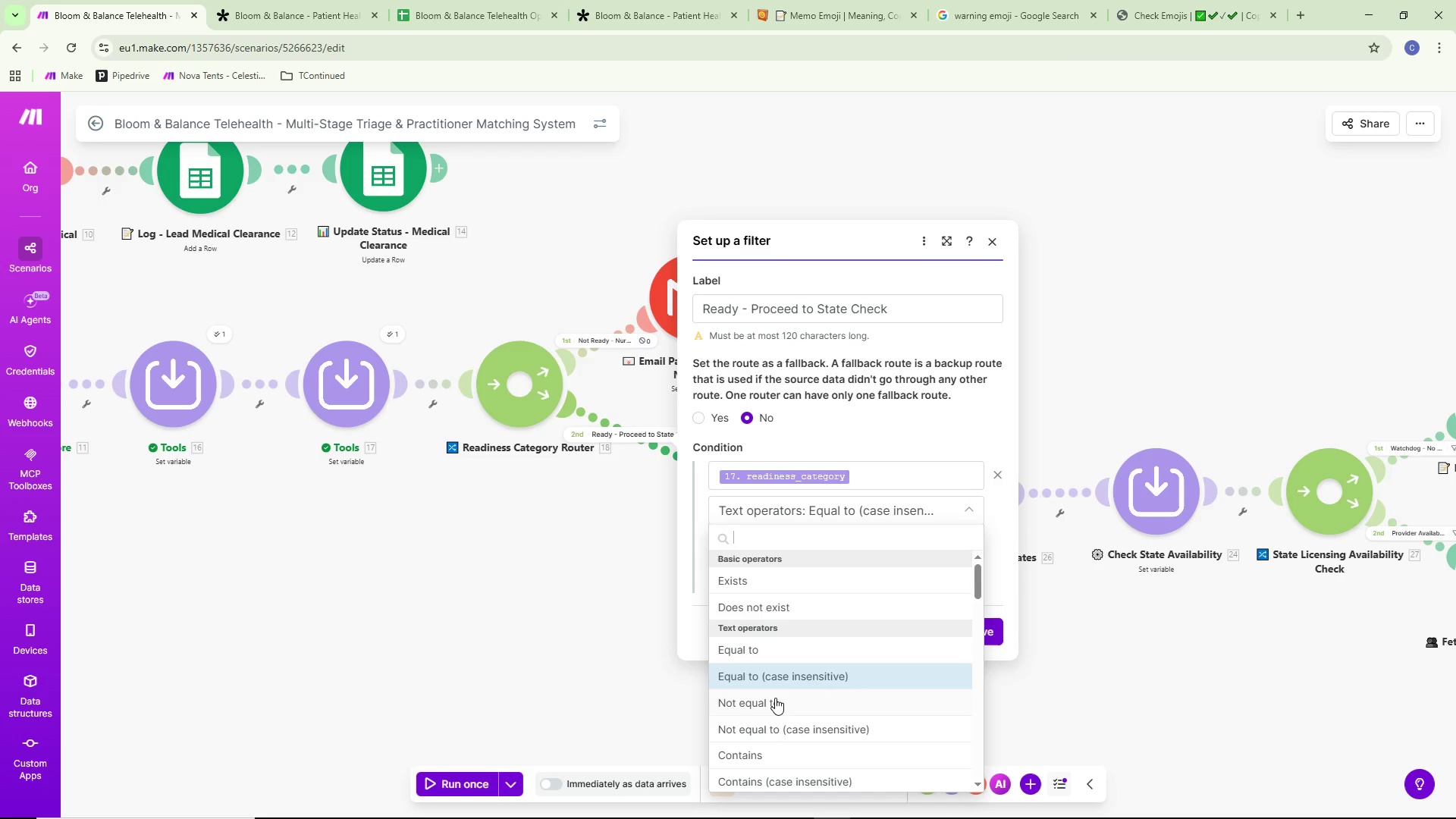 
left_click([797, 723])
 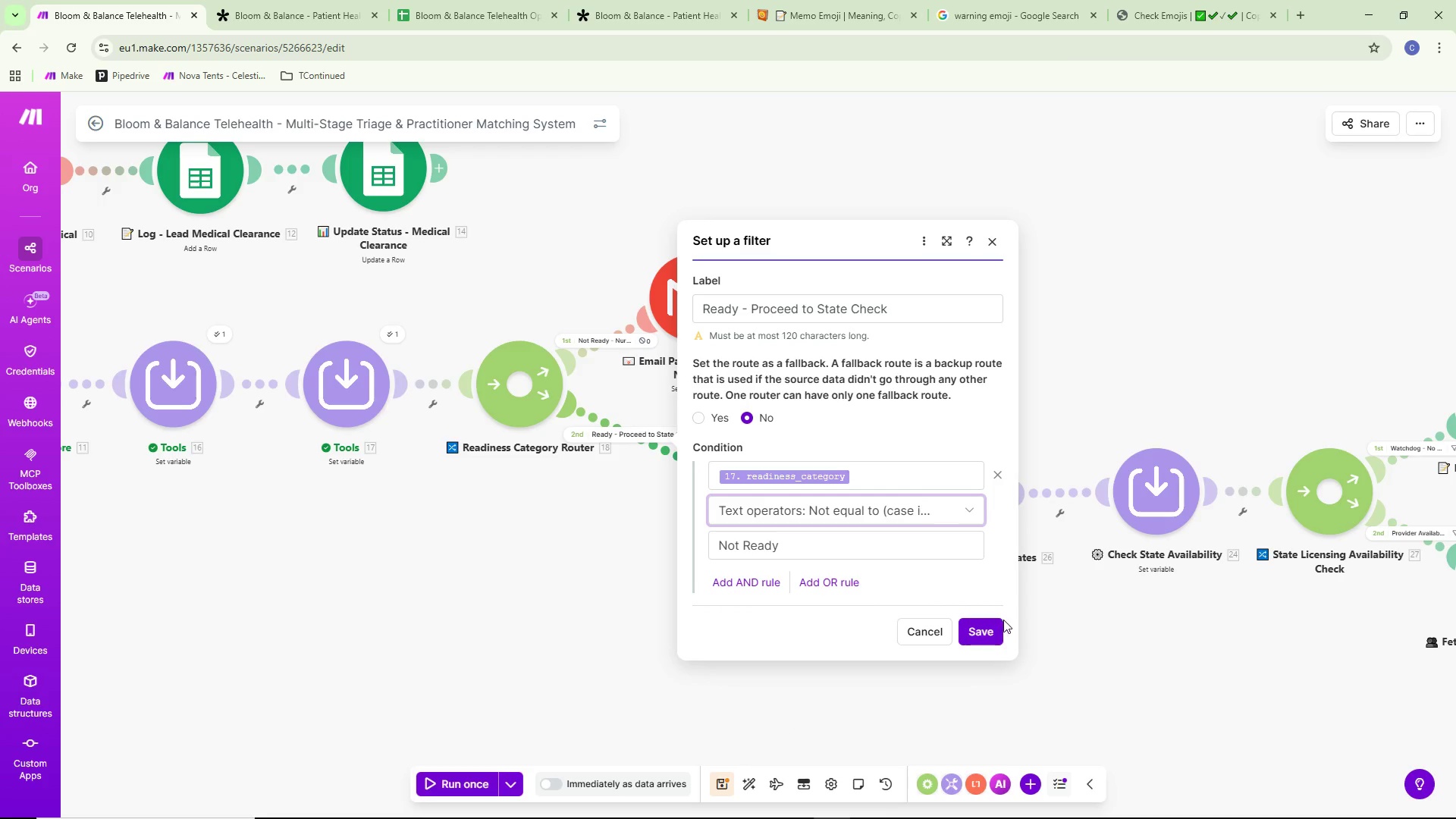 
left_click([992, 642])
 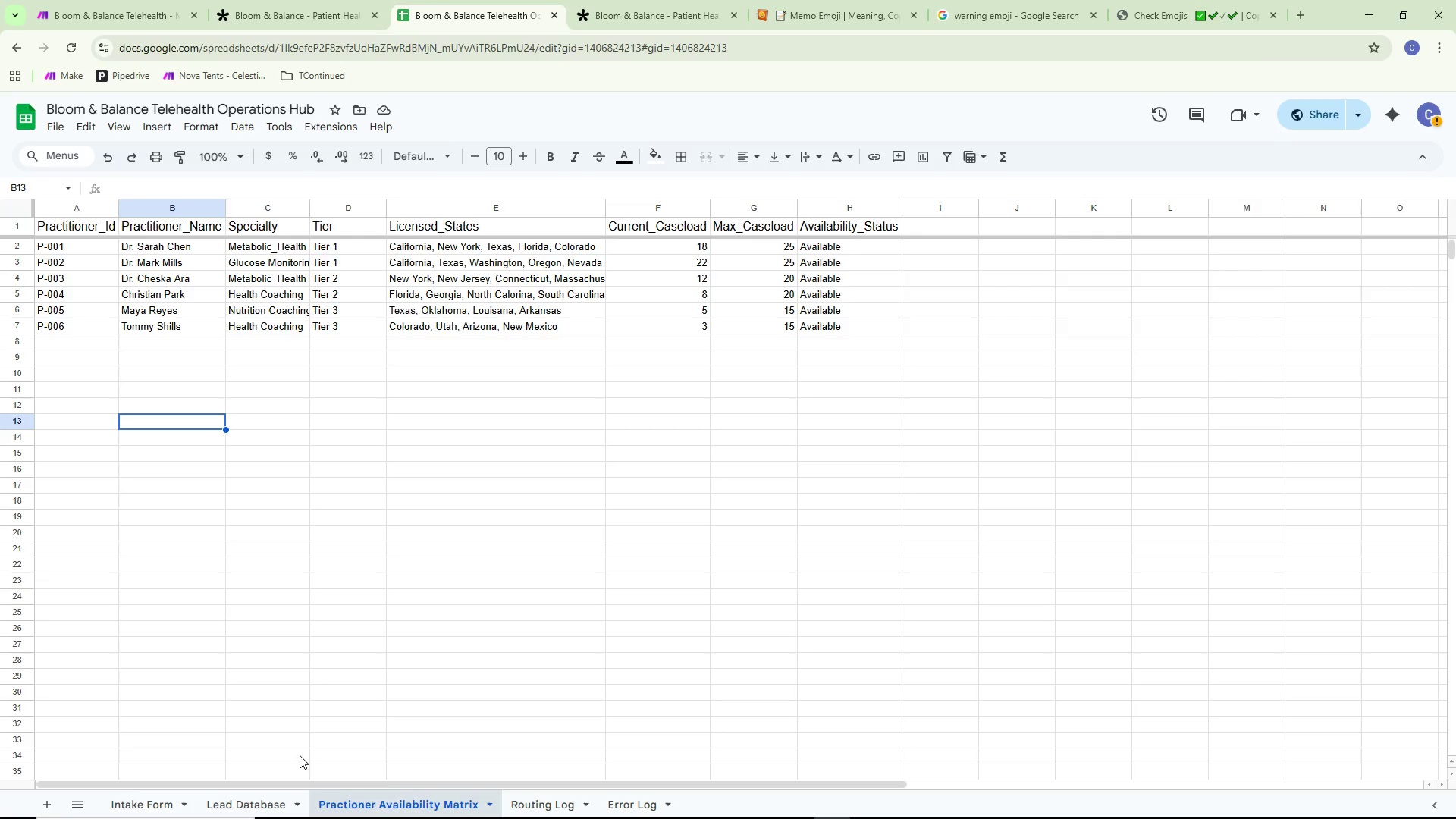 
wait(14.44)
 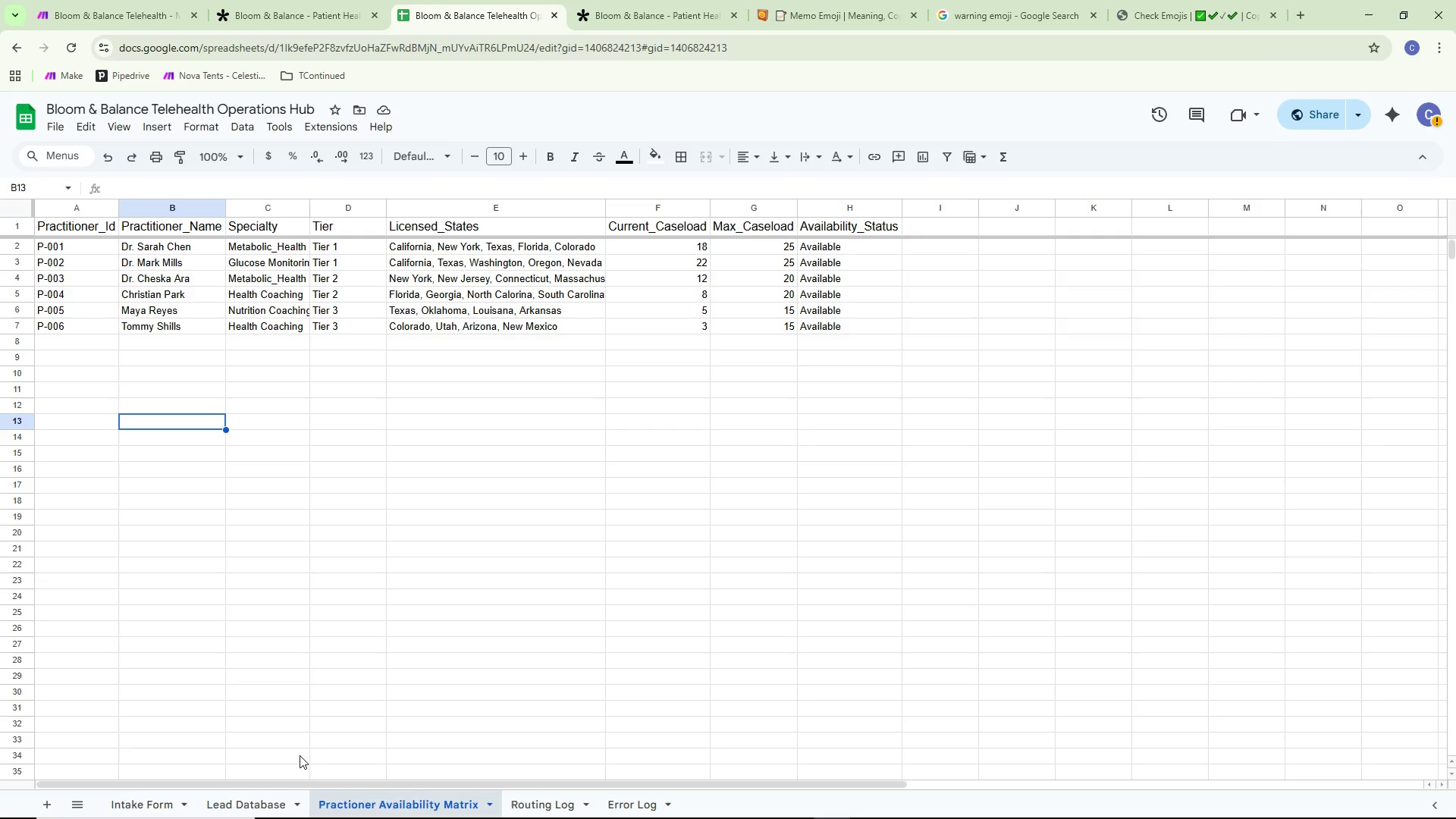 
key(Alt+AltLeft)
 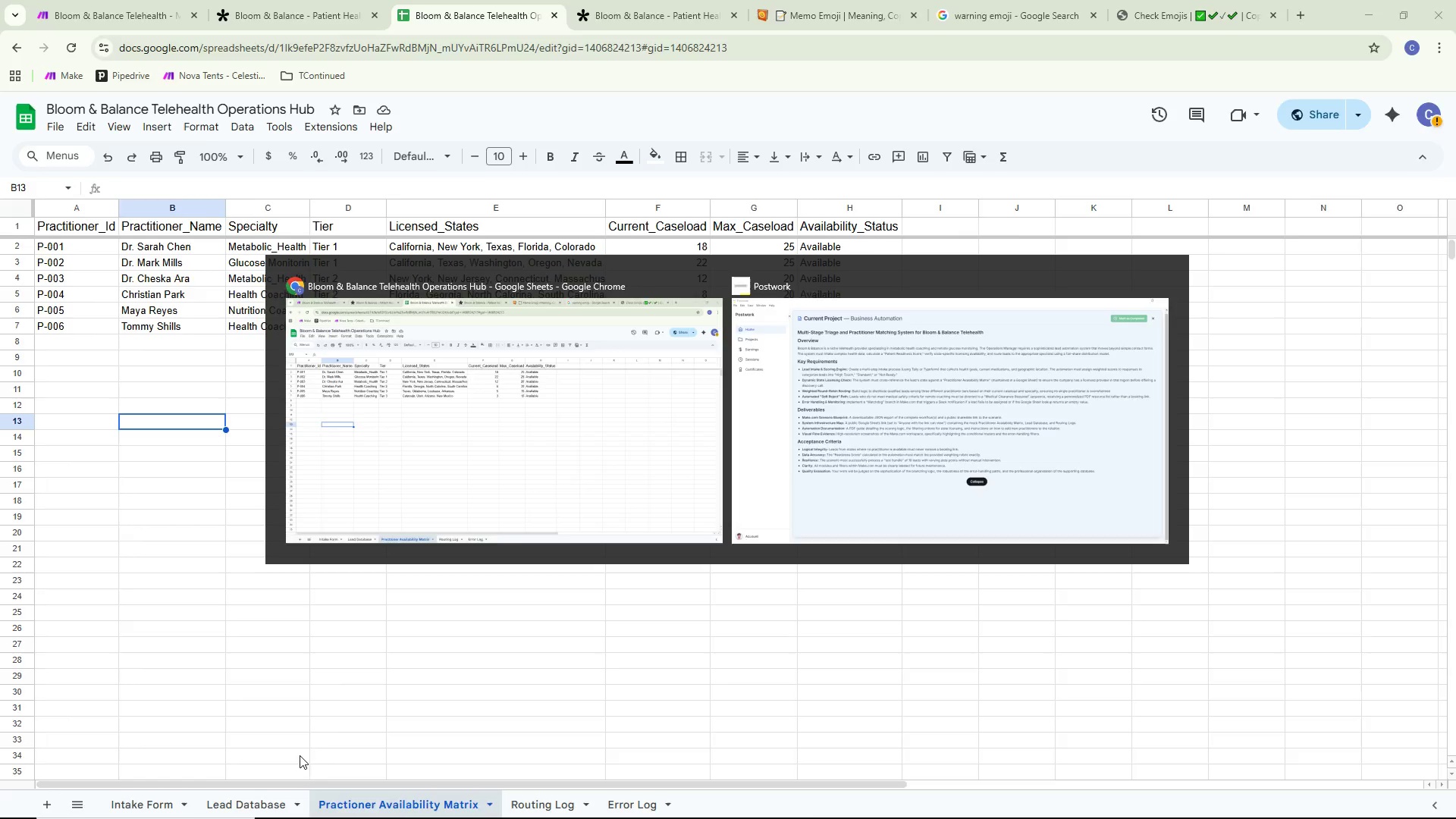 
key(Alt+Tab)